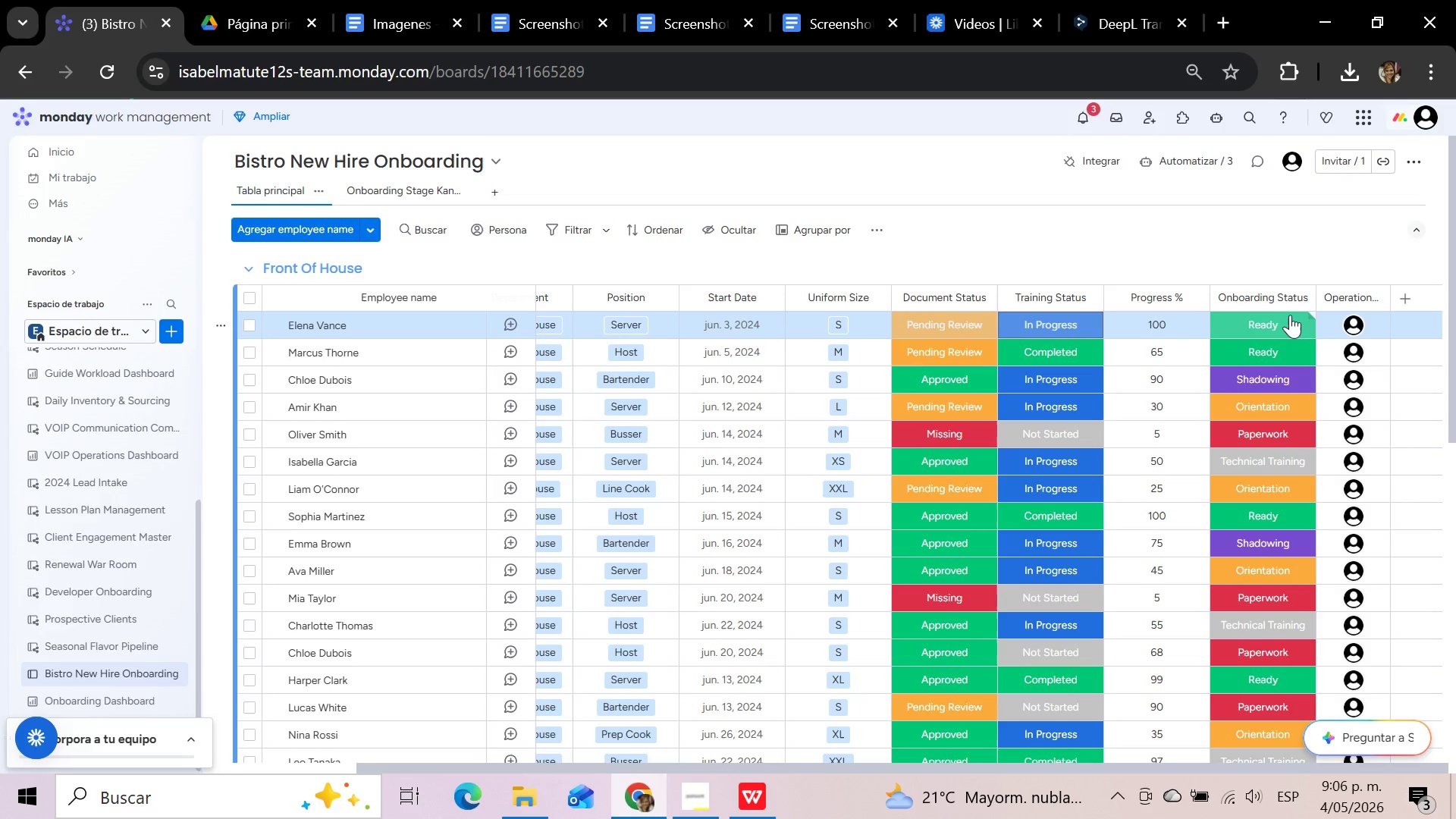 
left_click([1286, 325])
 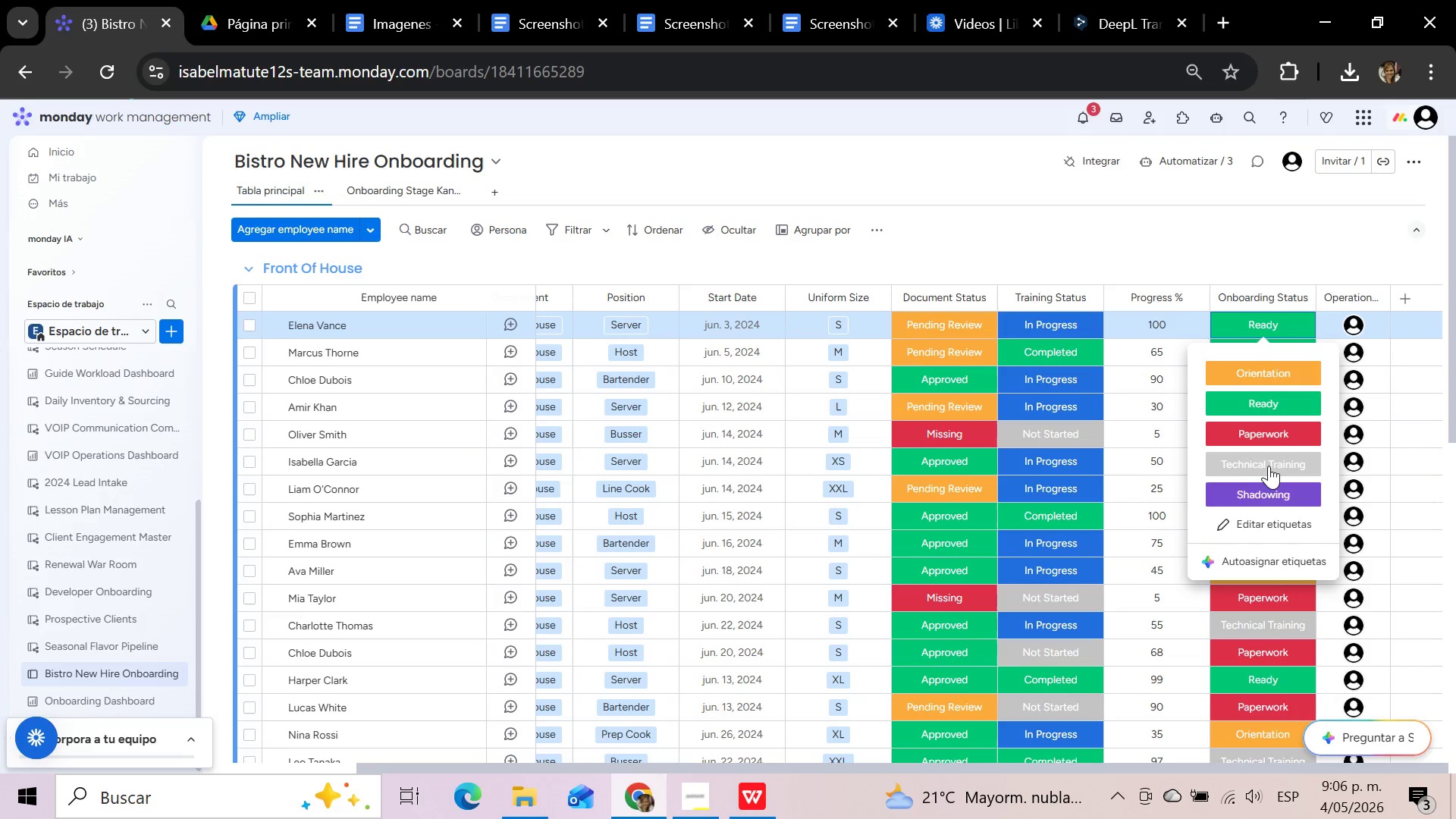 
wait(5.08)
 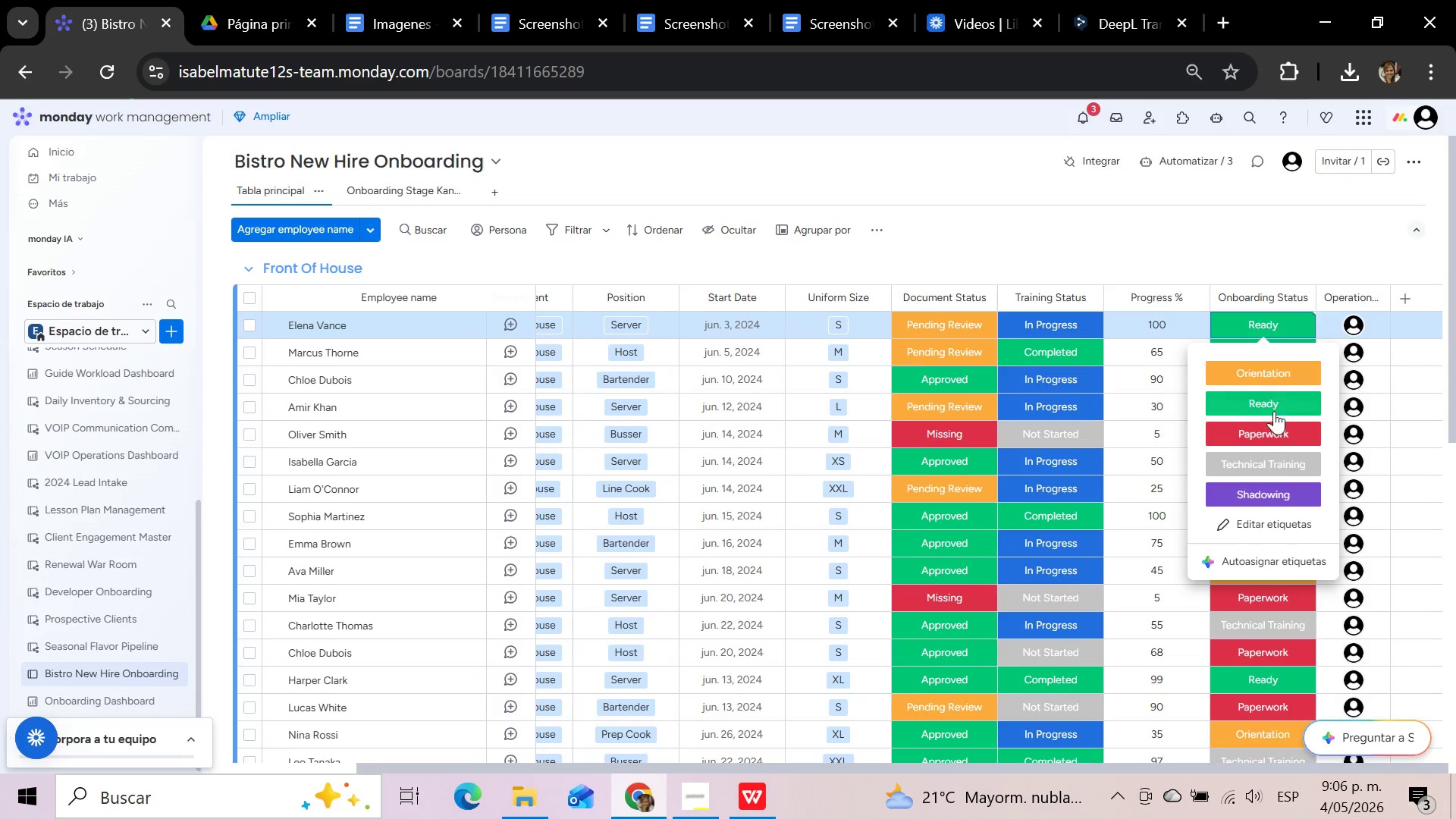 
left_click([1269, 466])
 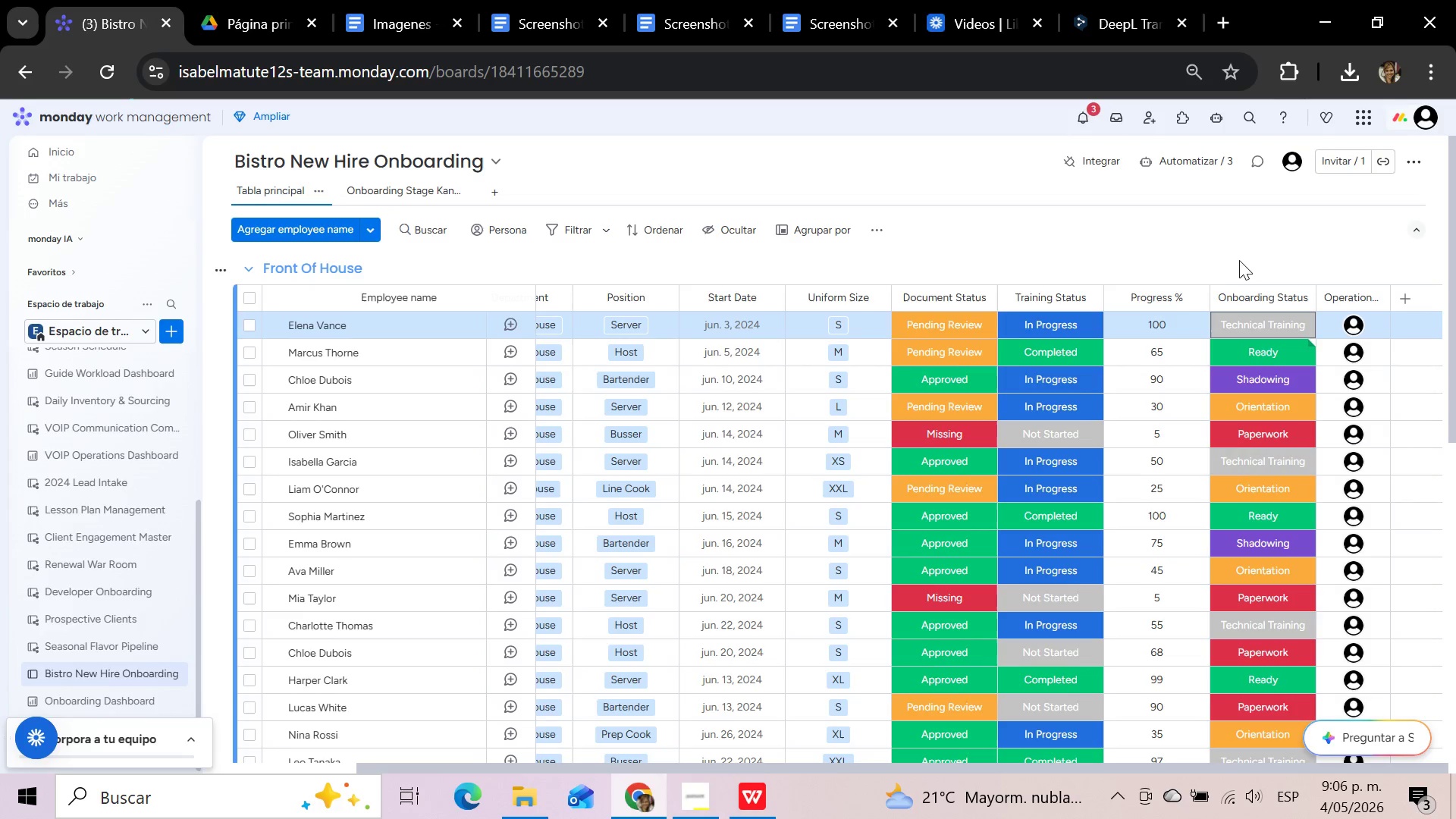 
left_click([1217, 246])
 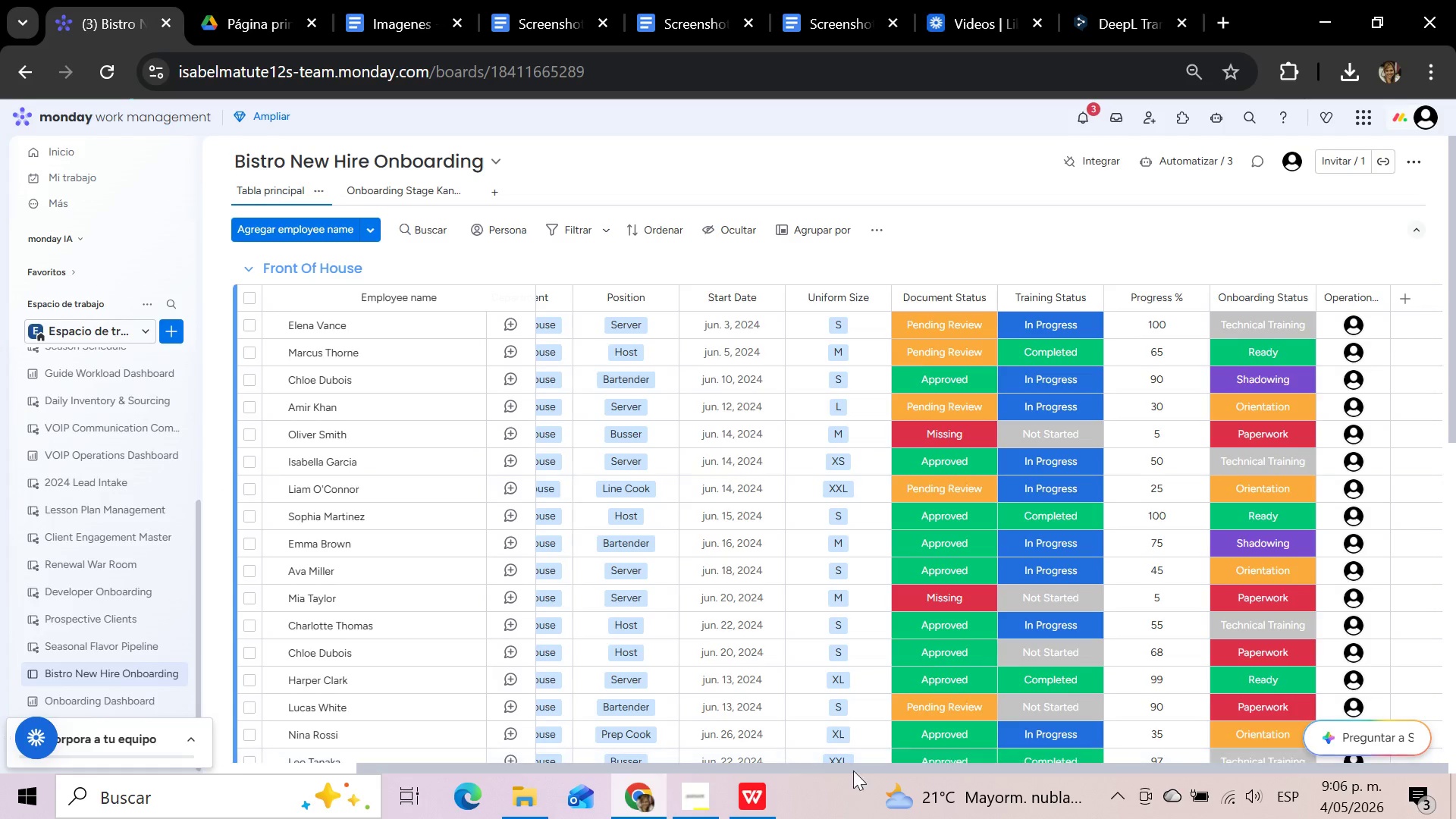 
left_click_drag(start_coordinate=[844, 767], to_coordinate=[456, 762])
 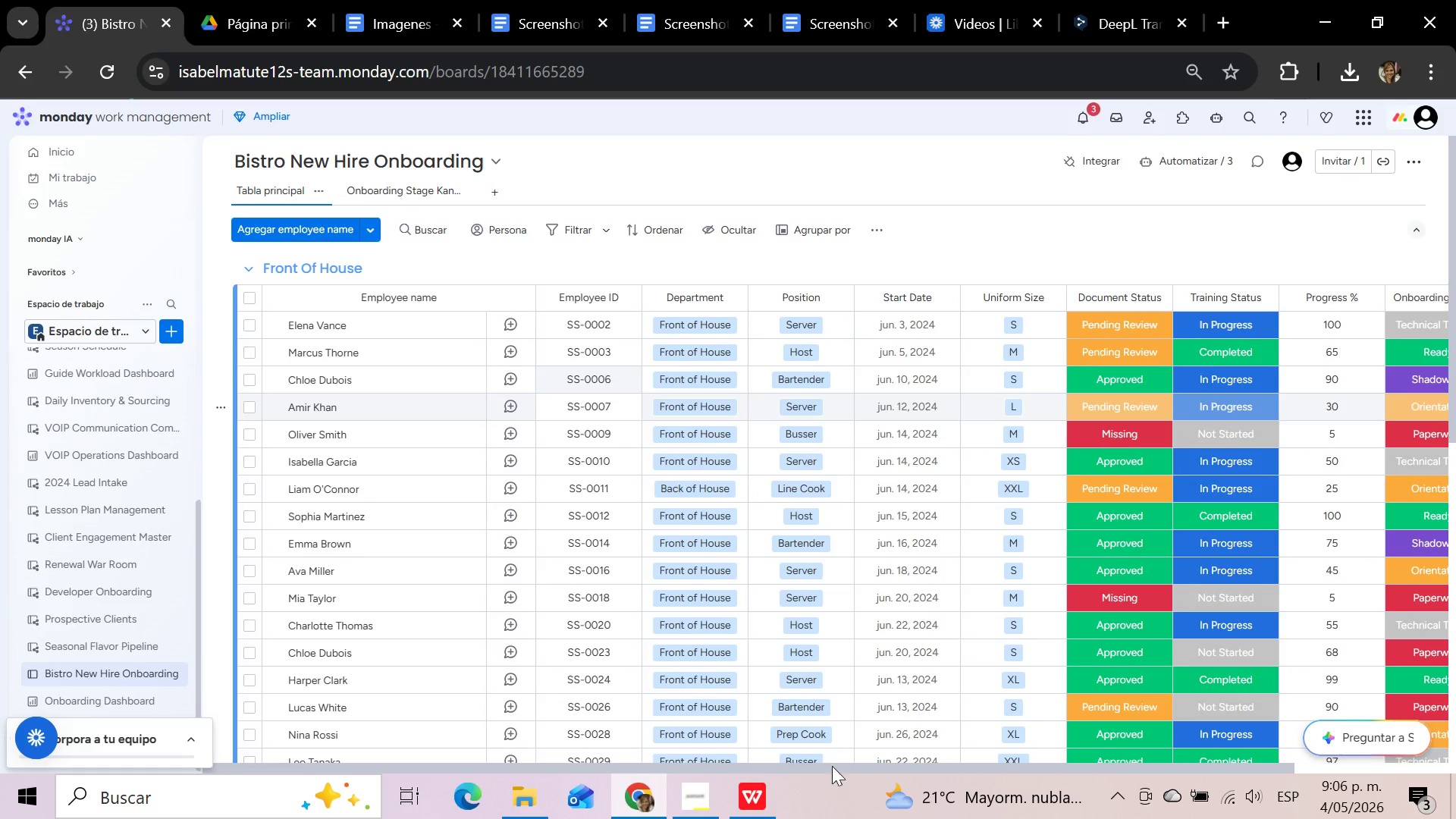 
left_click_drag(start_coordinate=[829, 769], to_coordinate=[1135, 767])
 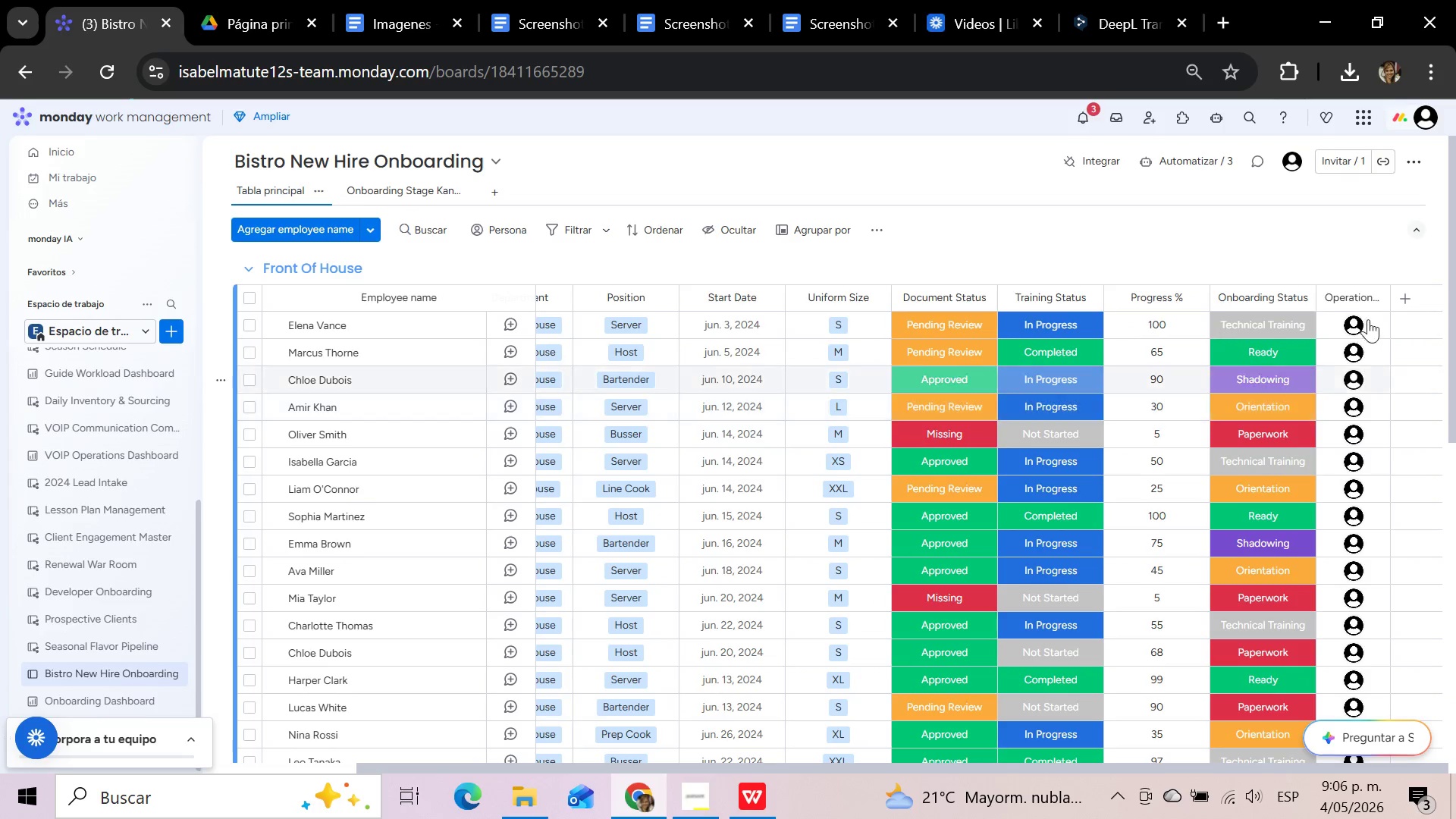 
left_click([1359, 319])
 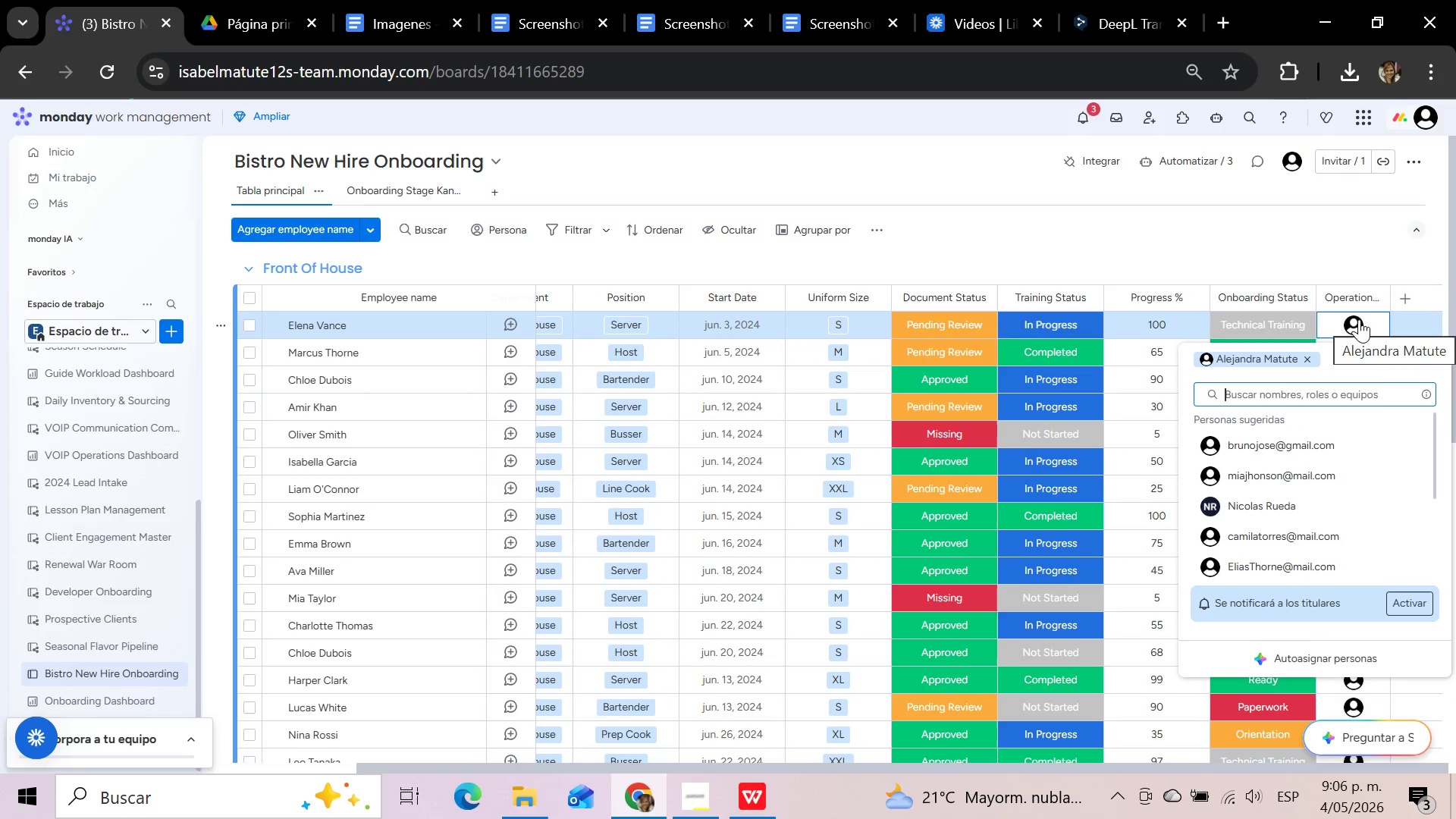 
left_click([1308, 234])
 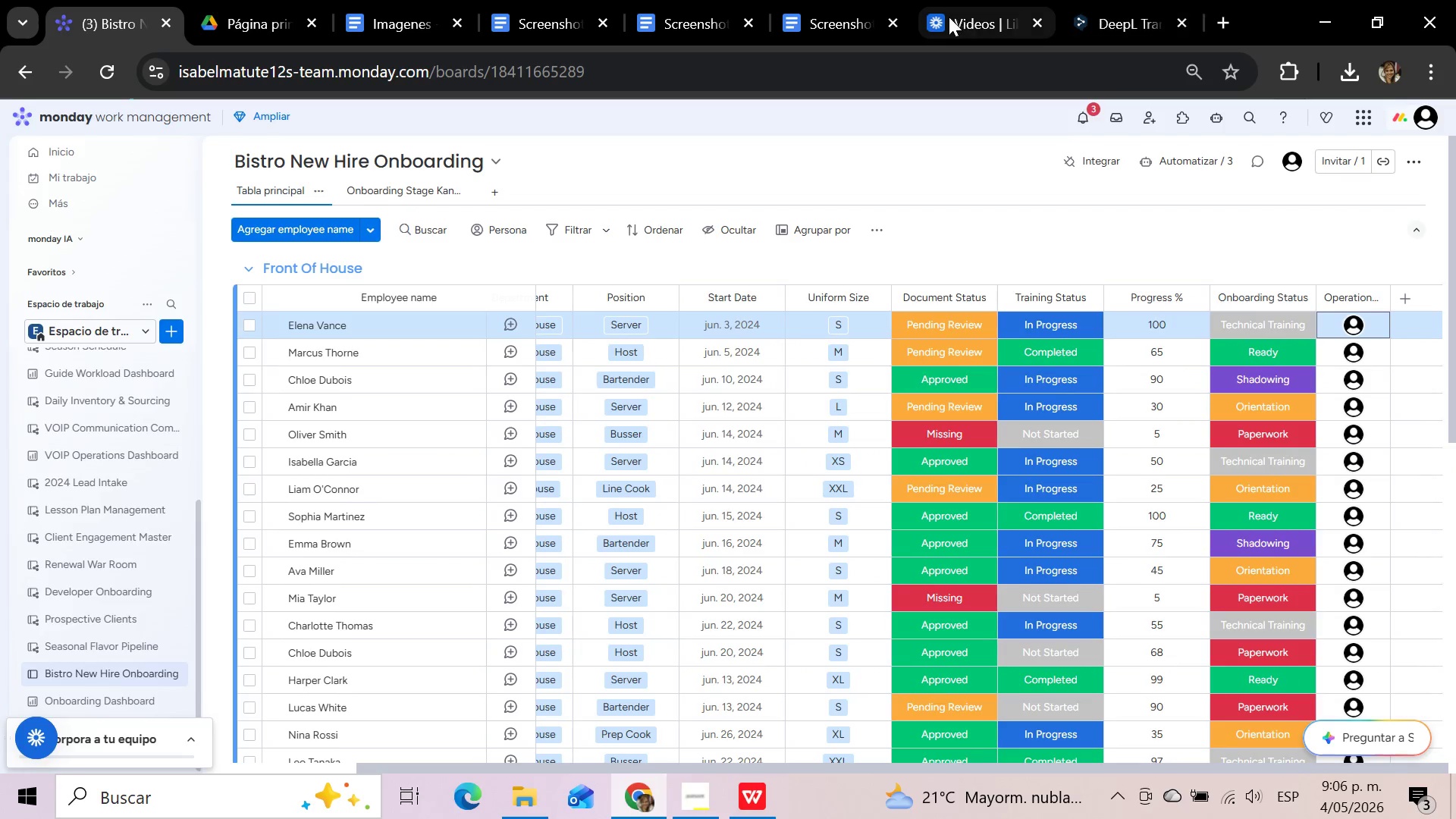 
left_click([972, 18])
 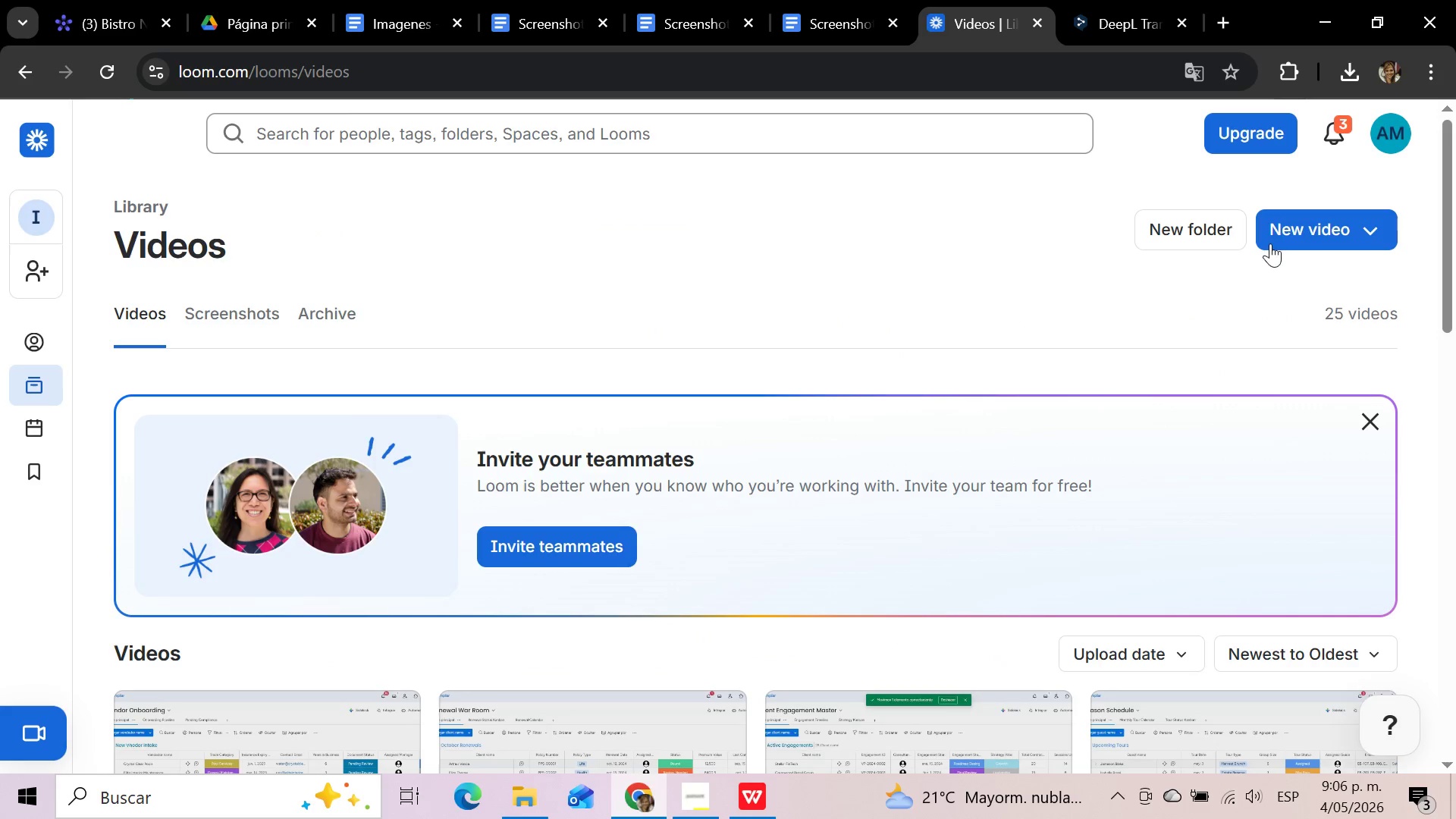 
left_click([1302, 234])
 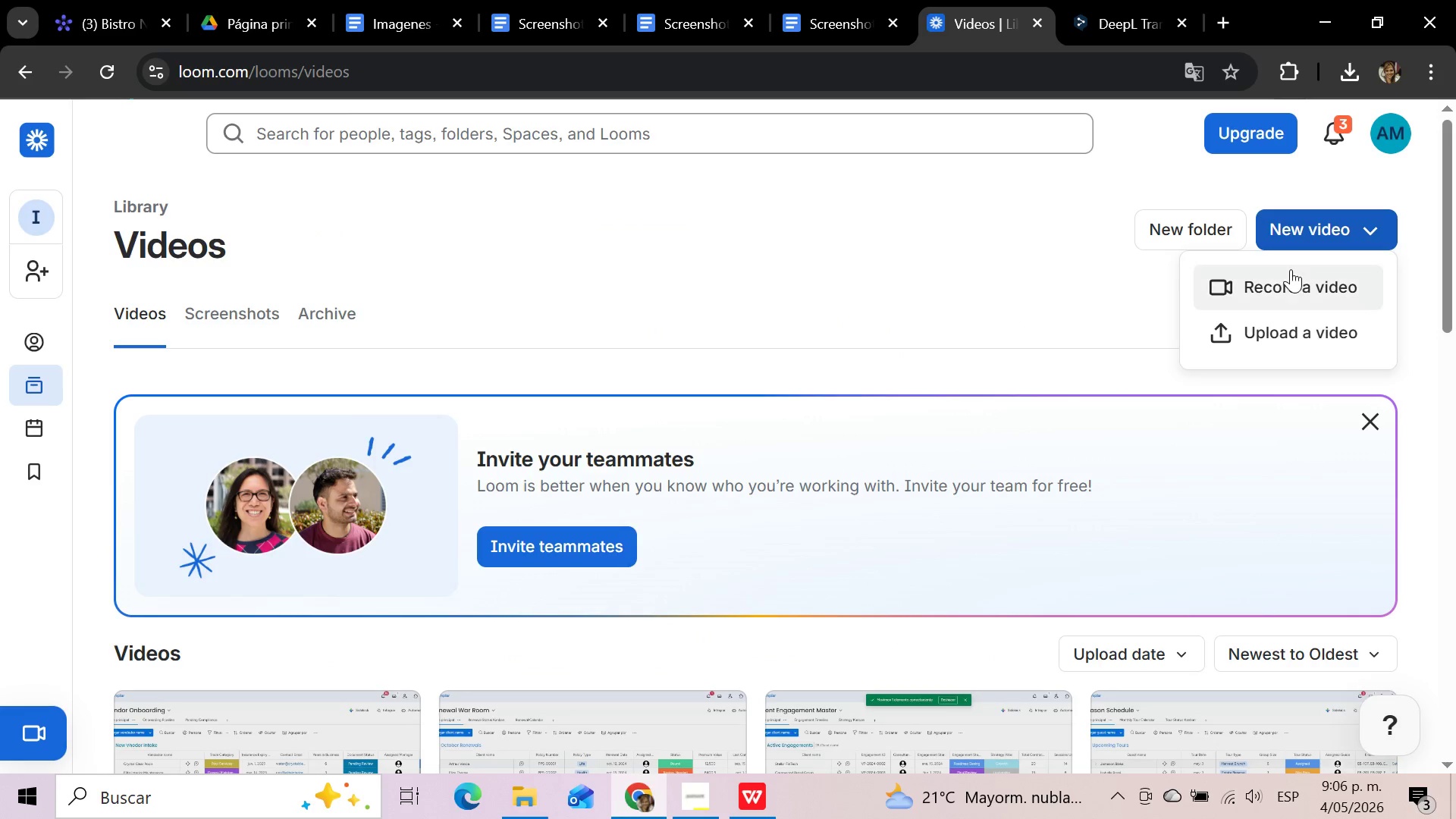 
left_click([1282, 295])
 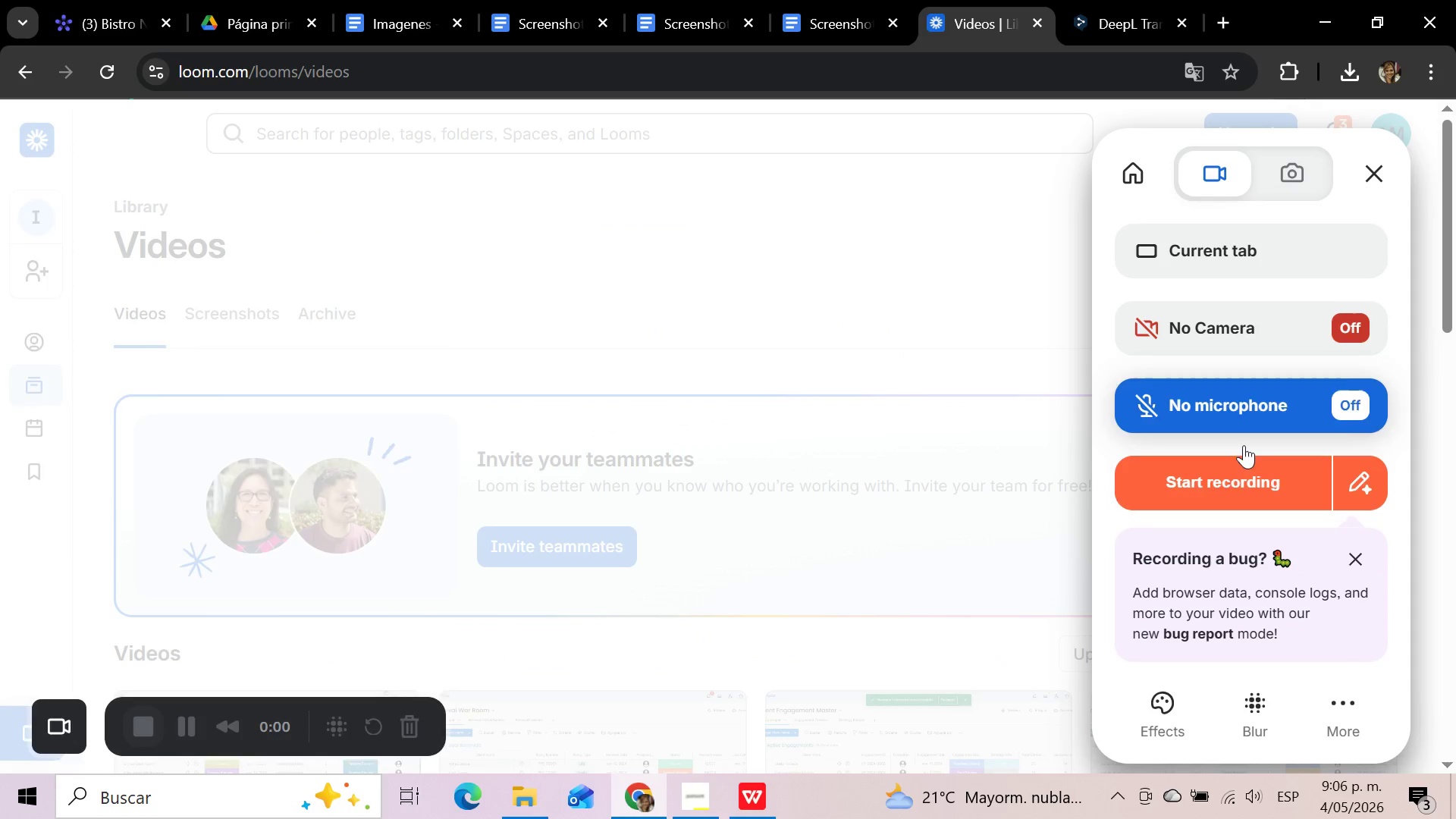 
left_click([1232, 498])
 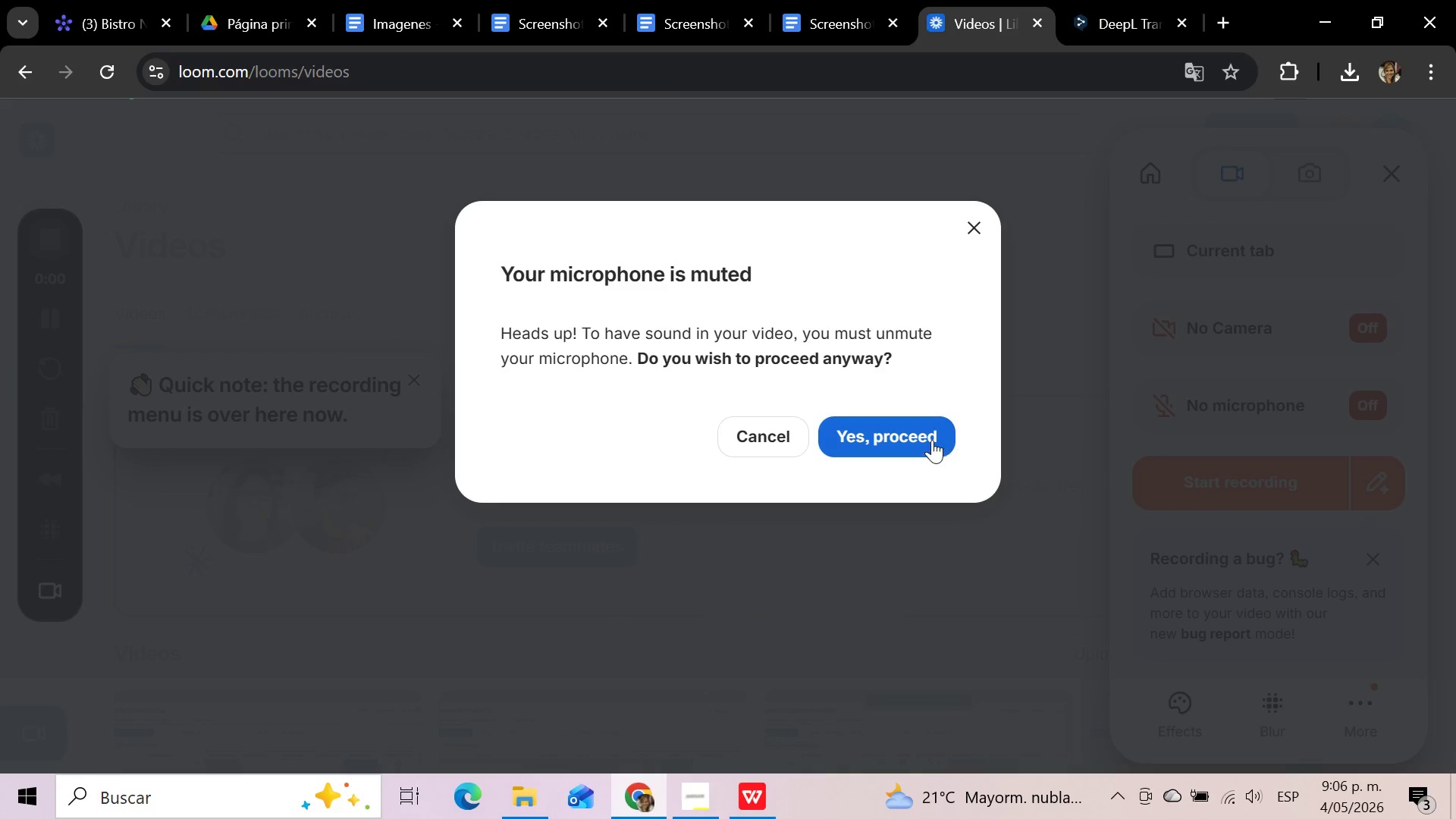 
left_click([907, 440])
 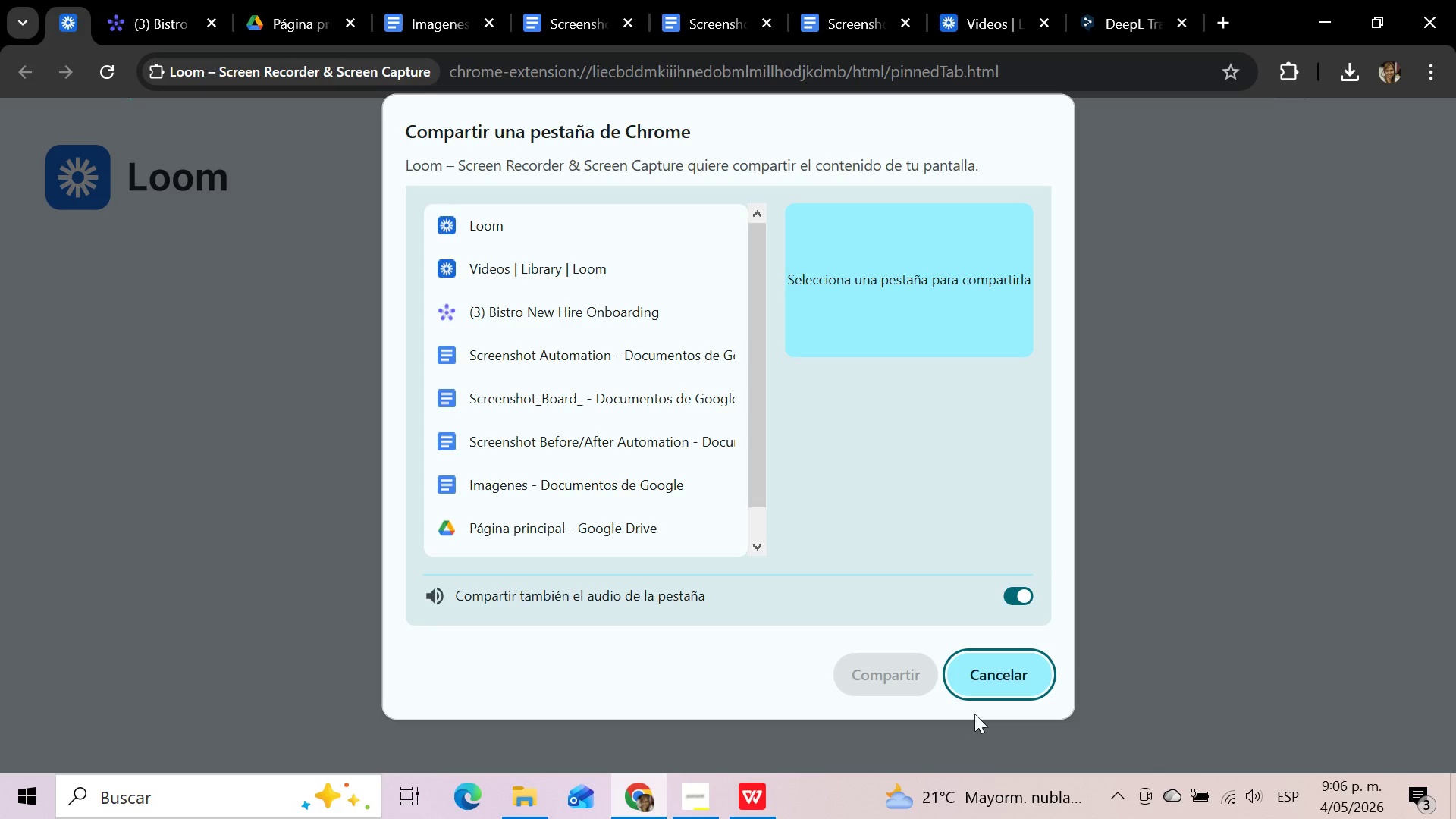 
left_click([543, 315])
 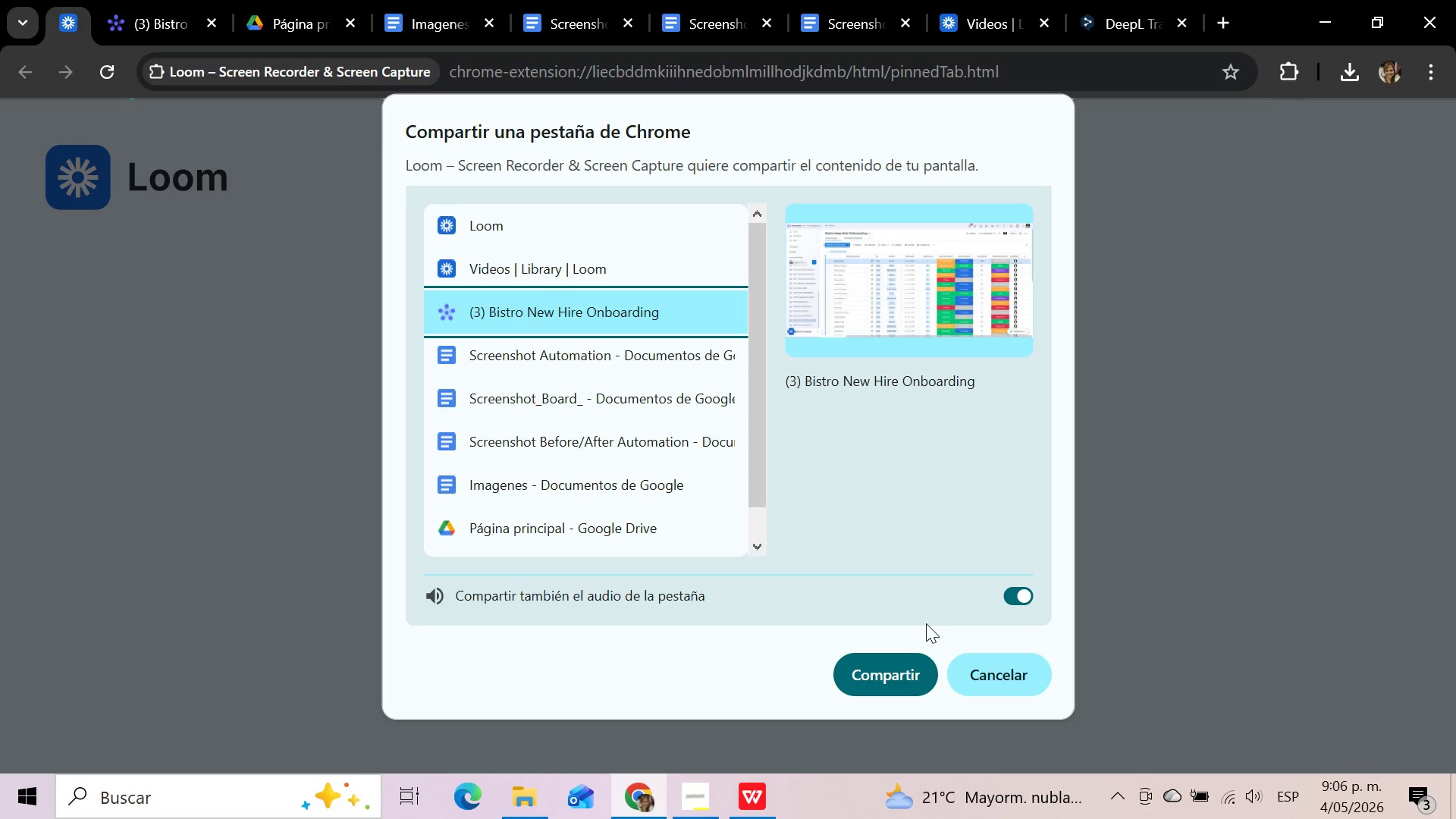 
left_click([895, 677])
 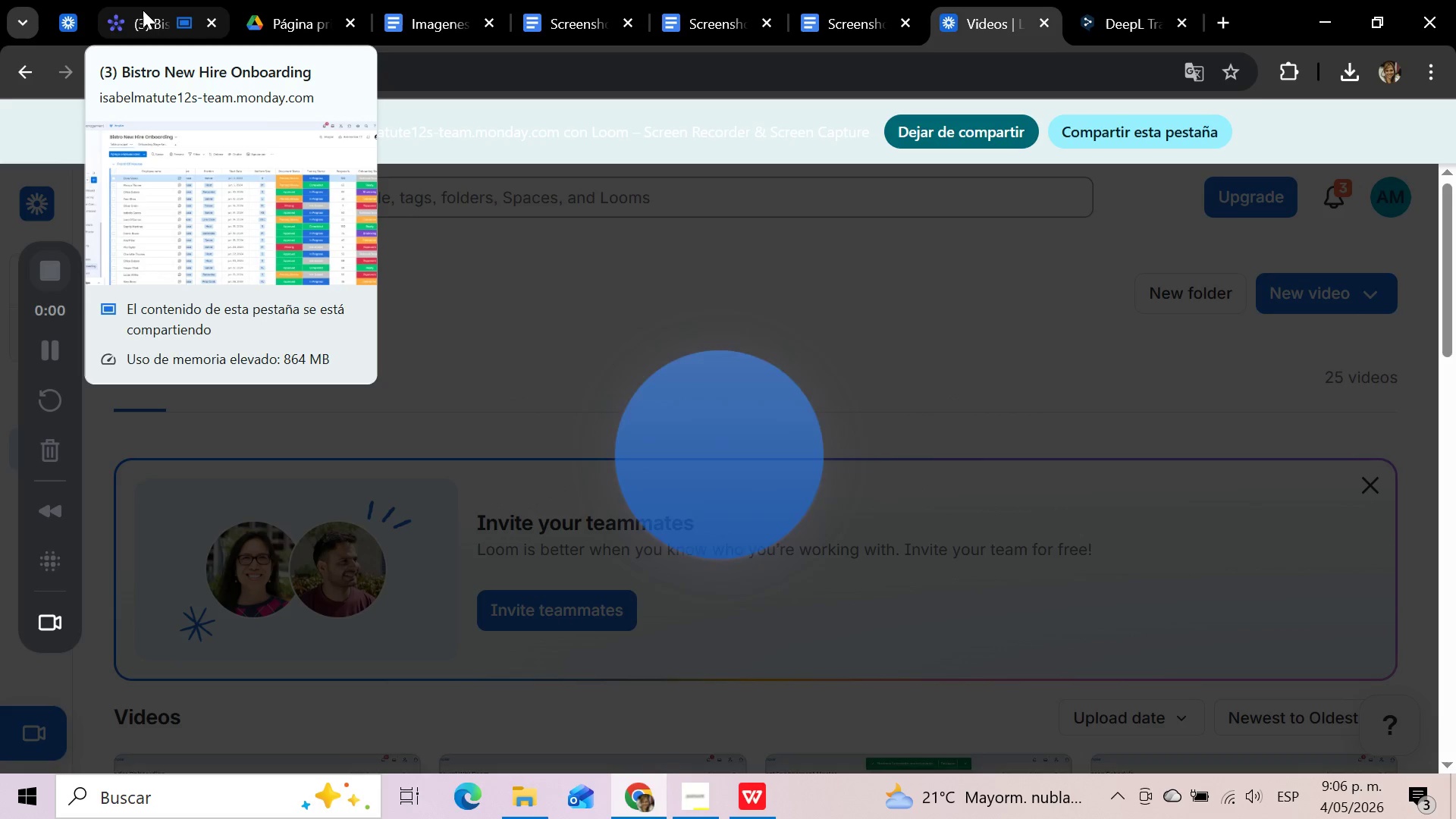 
wait(6.94)
 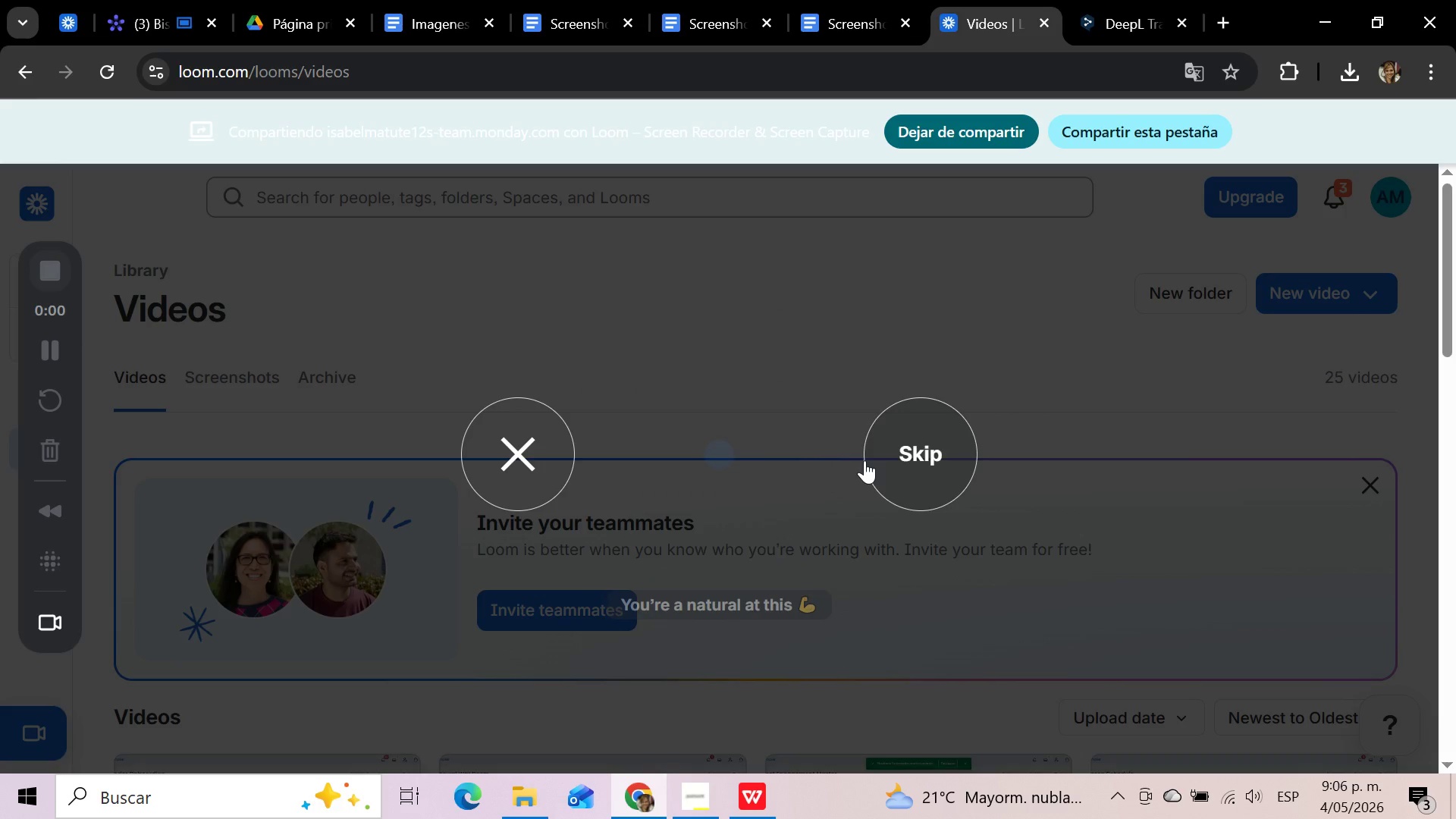 
left_click([143, 10])
 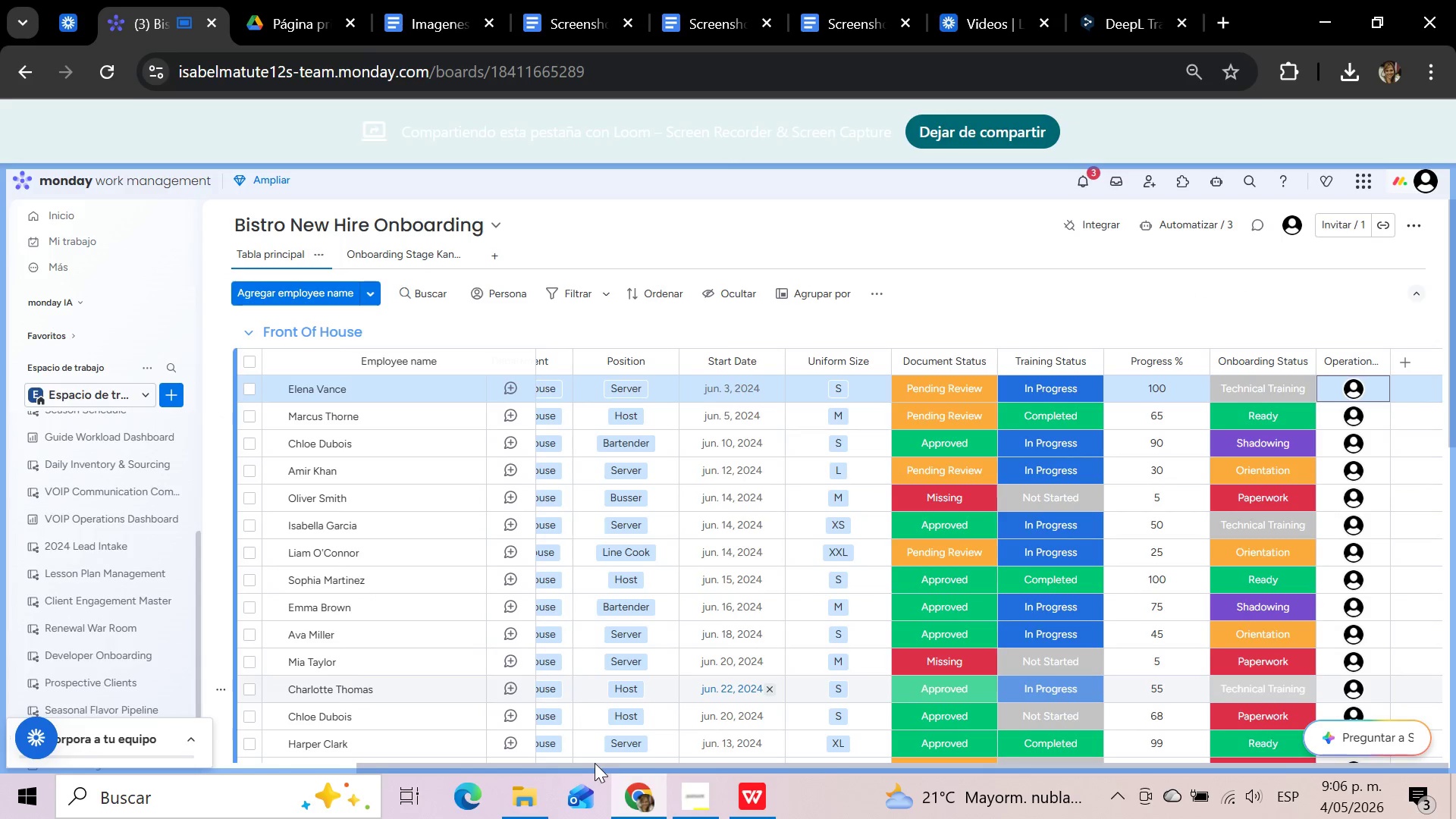 
left_click_drag(start_coordinate=[592, 763], to_coordinate=[312, 761])
 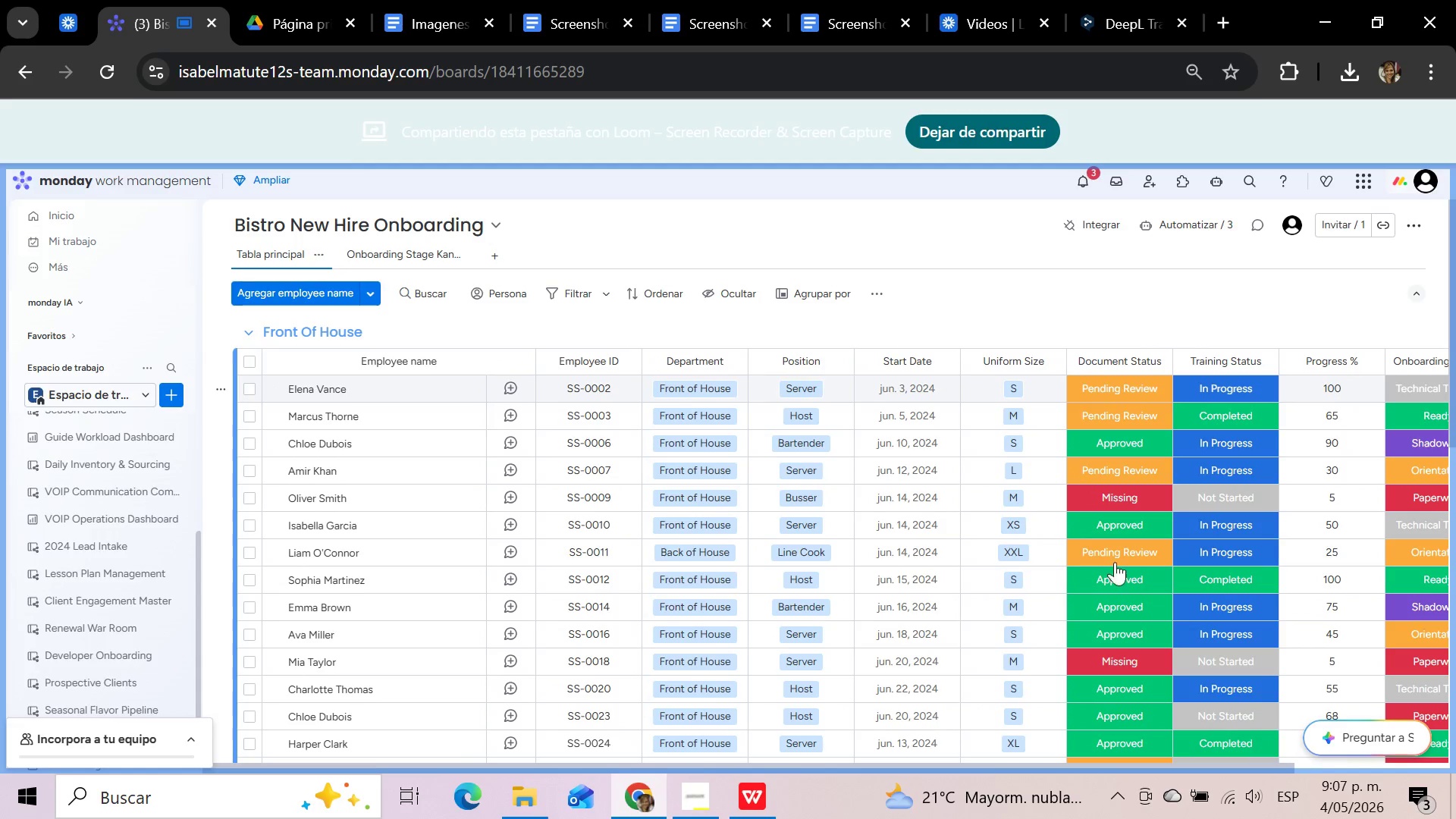 
wait(7.25)
 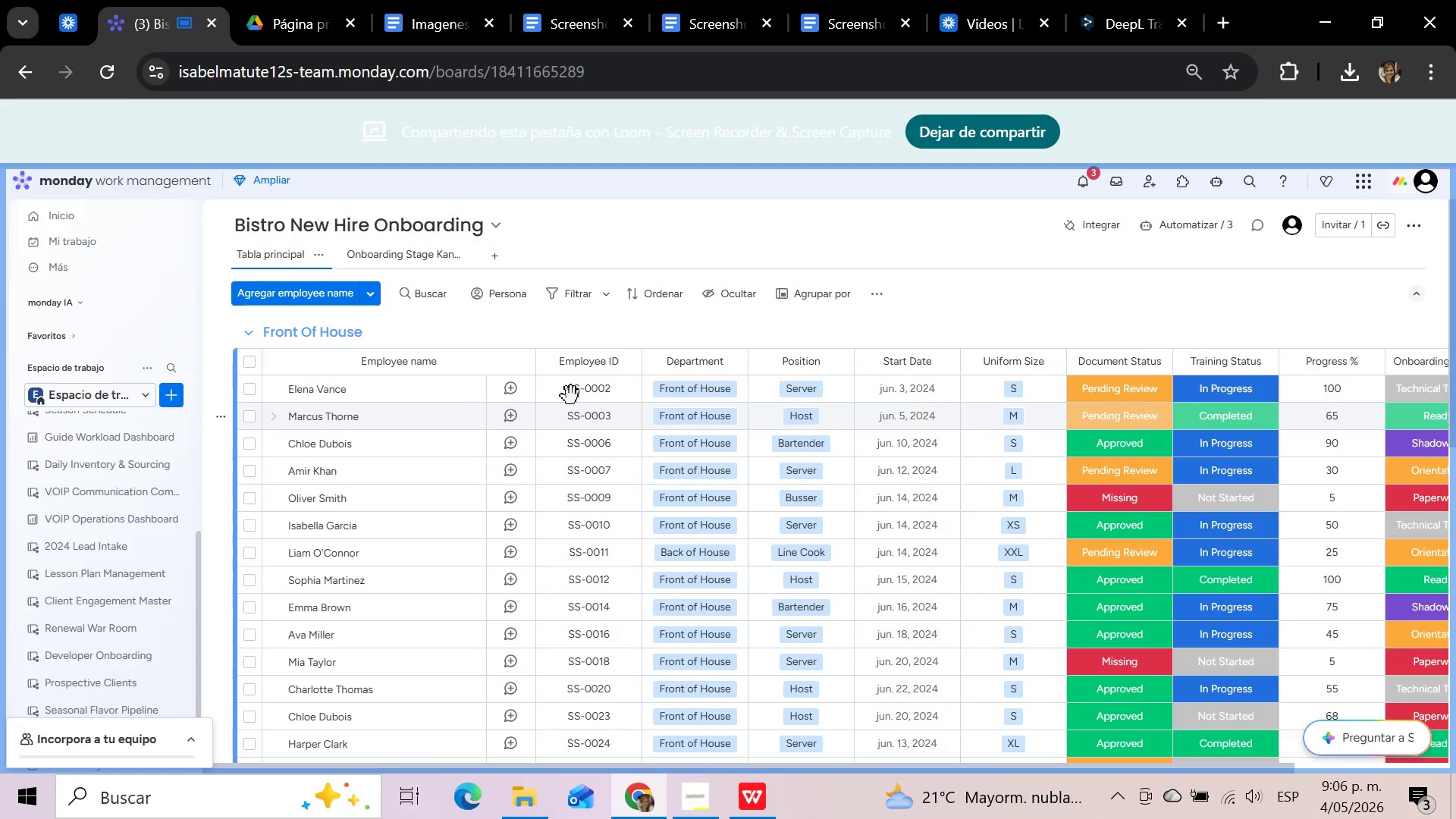 
left_click_drag(start_coordinate=[809, 767], to_coordinate=[1040, 761])
 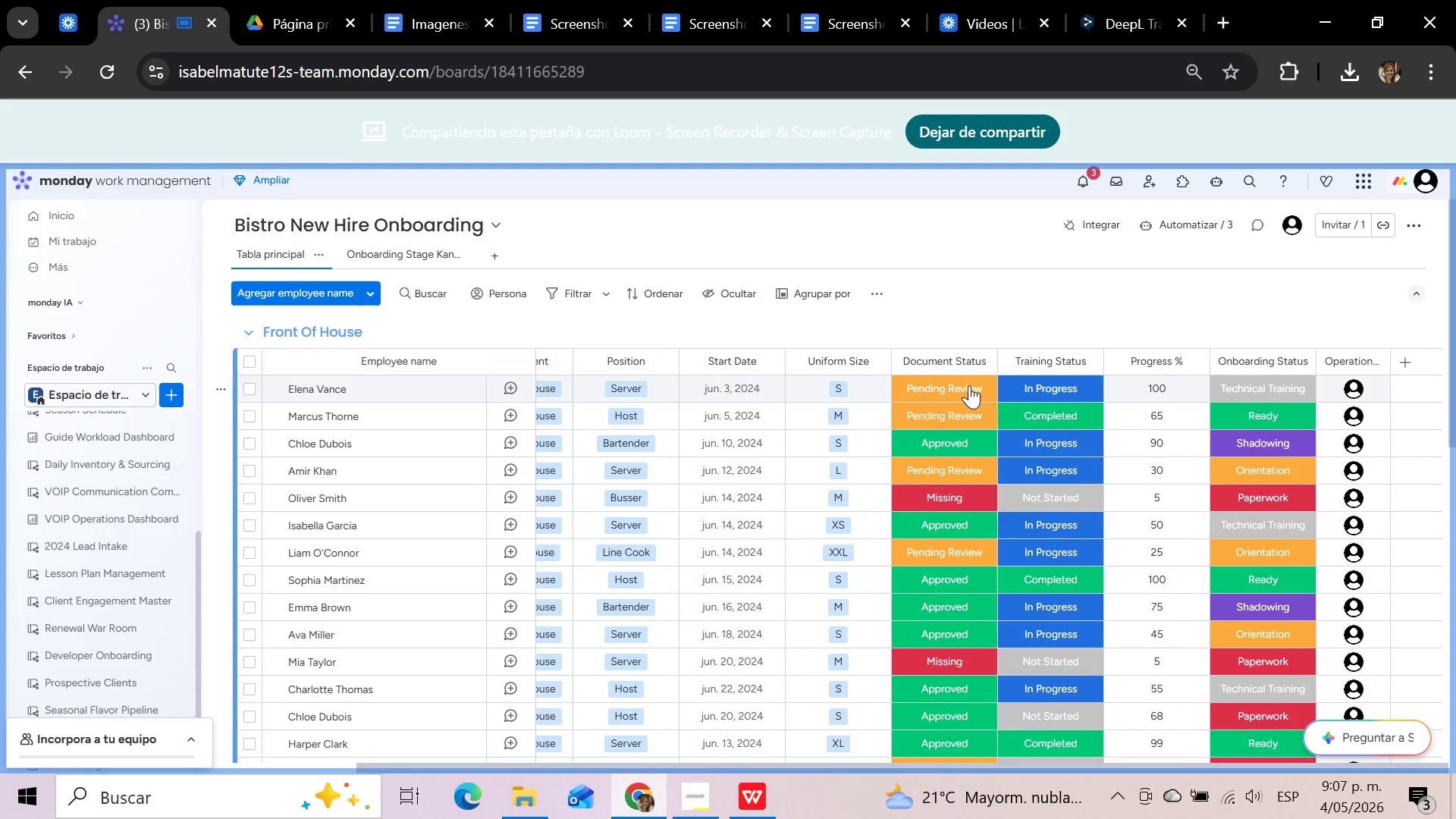 
left_click([969, 385])
 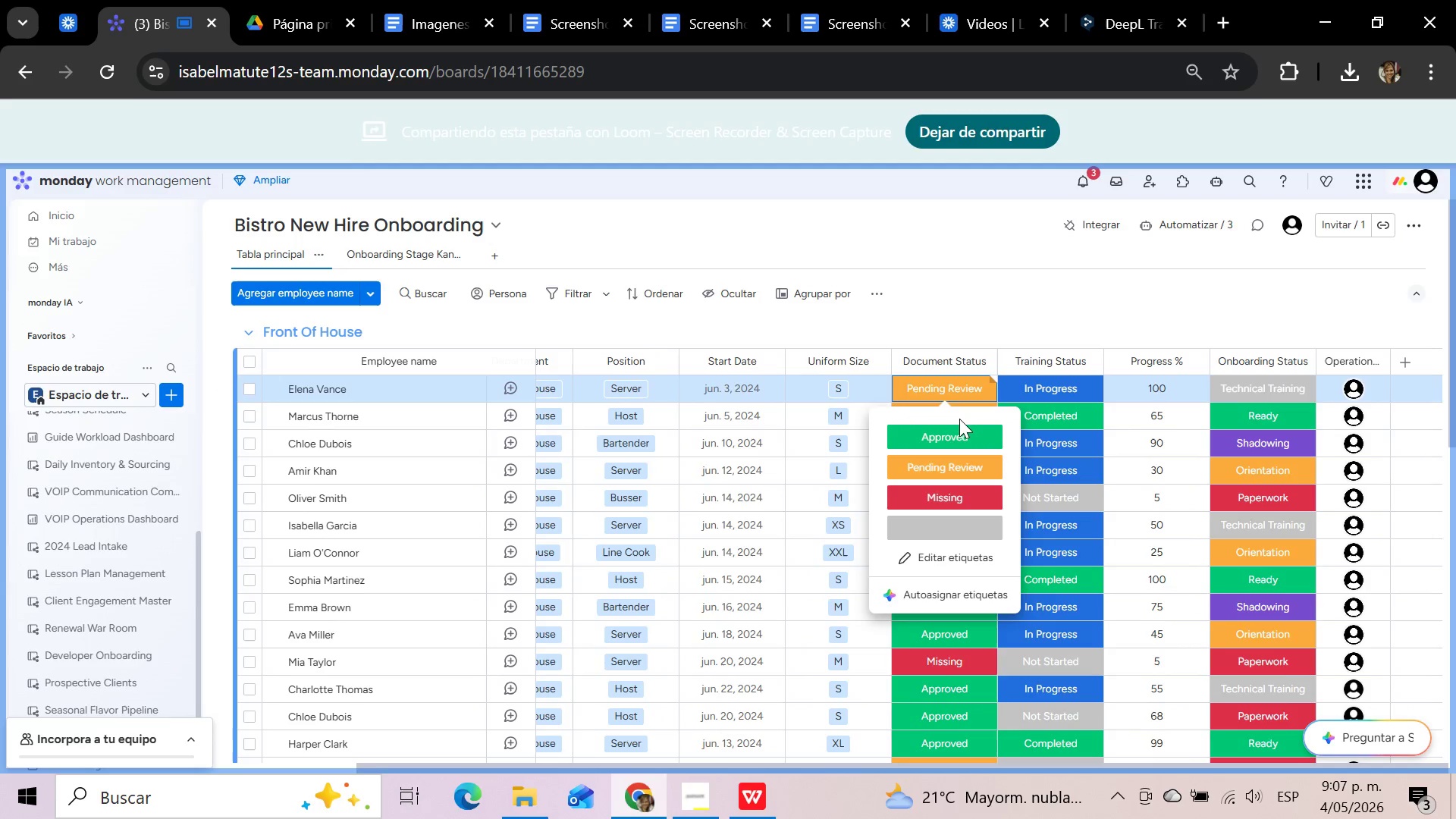 
left_click([956, 436])
 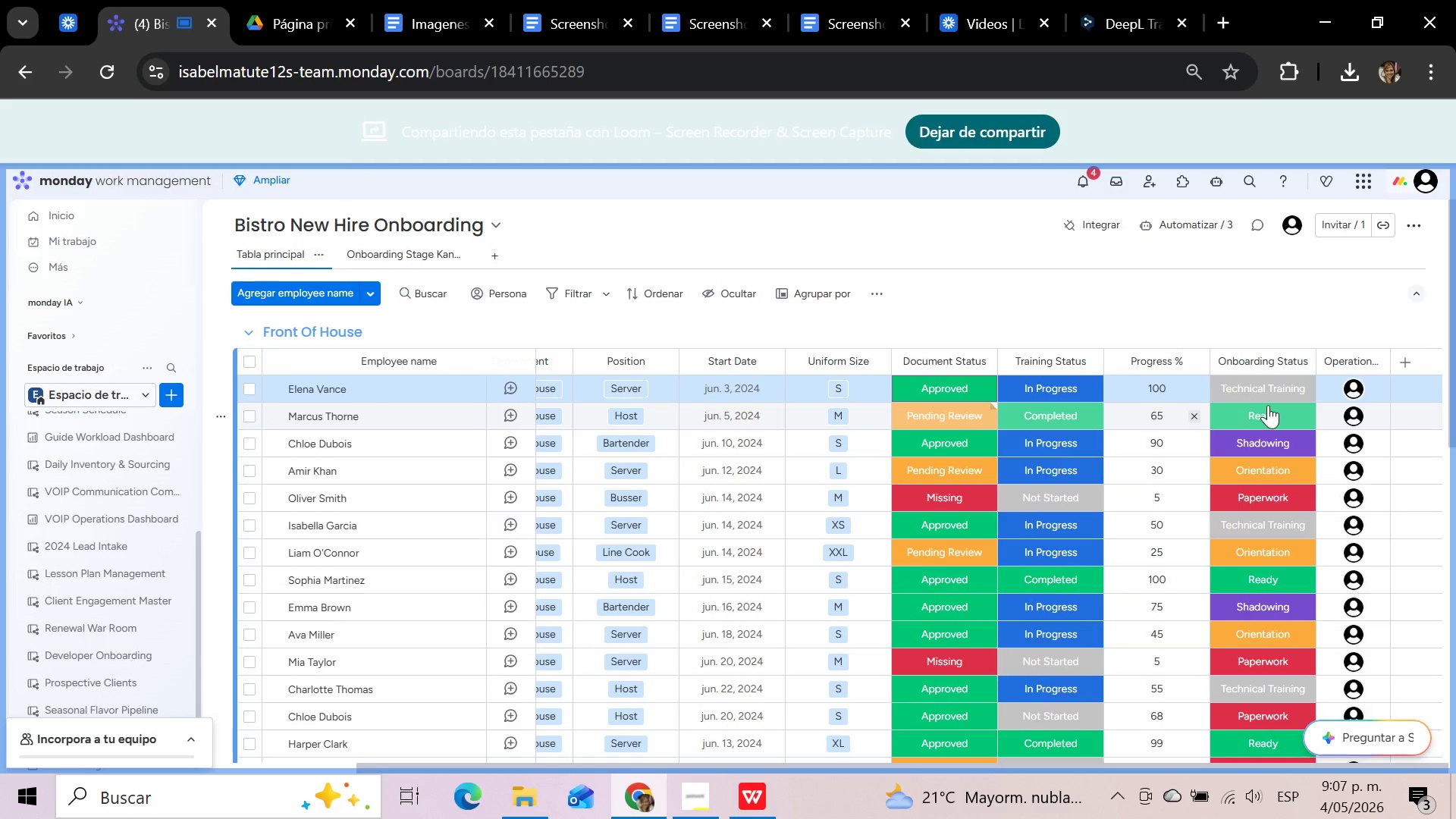 
wait(24.36)
 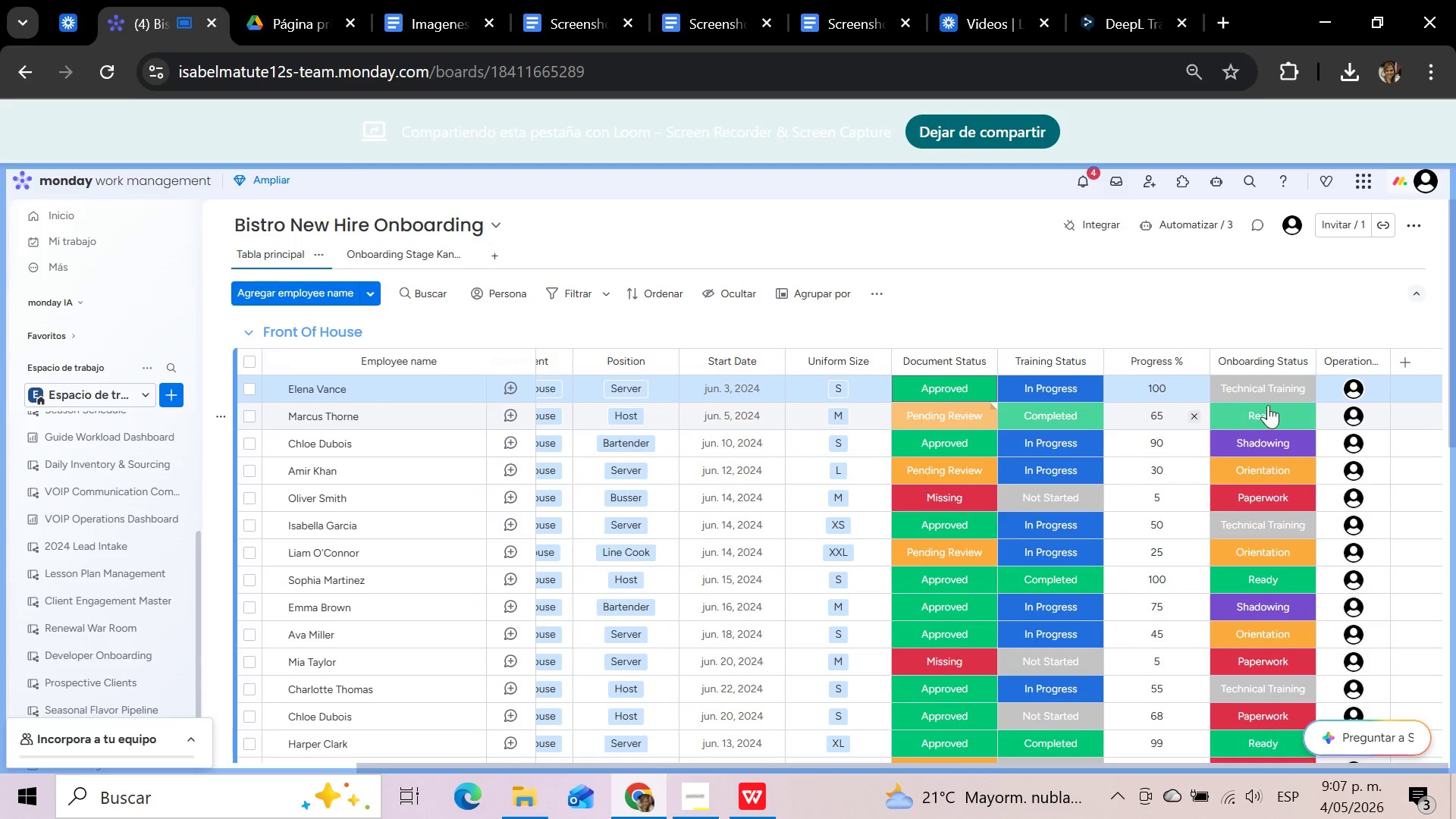 
left_click([1059, 389])
 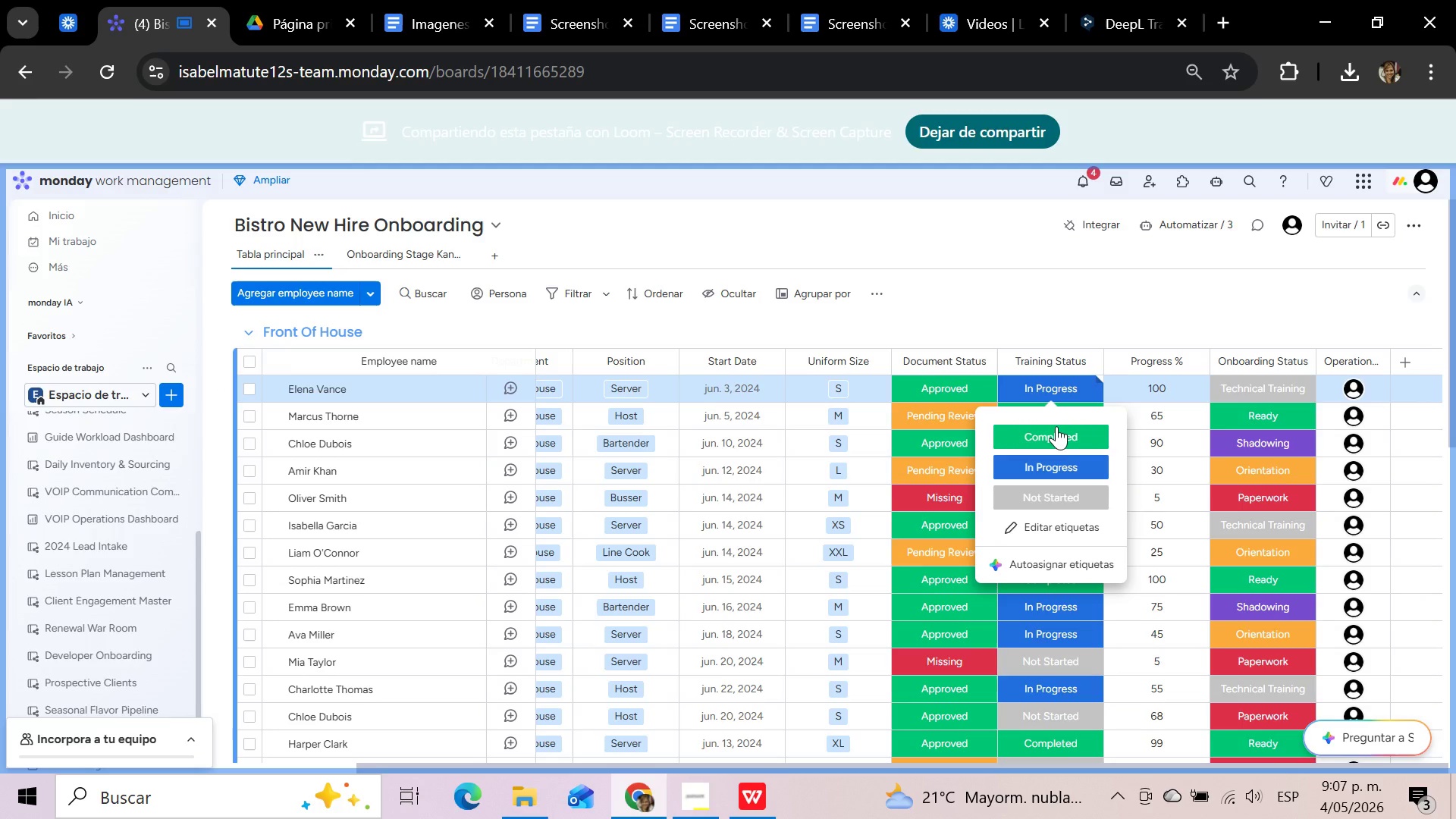 
left_click([1054, 437])
 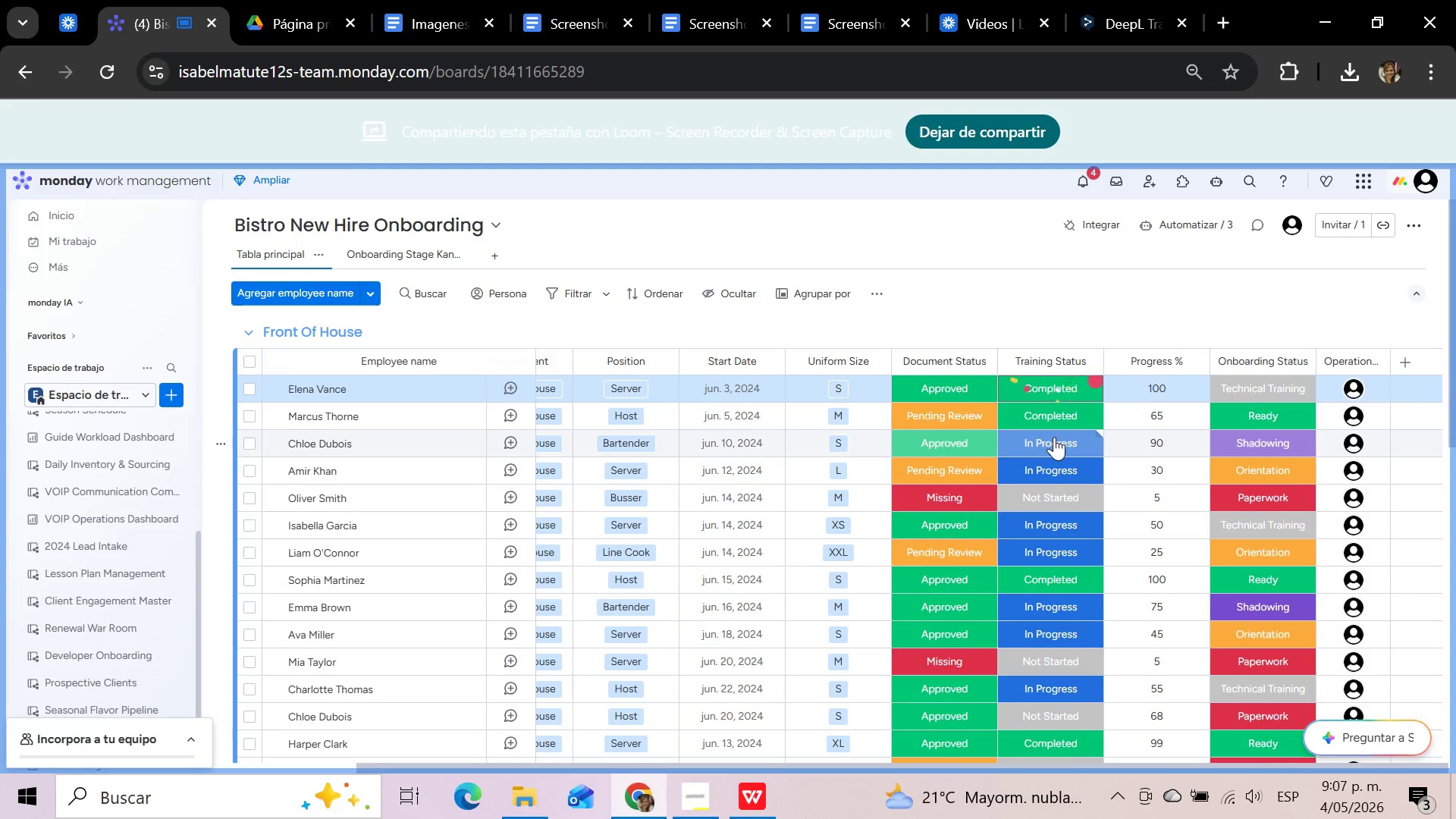 
mouse_move([1187, 429])
 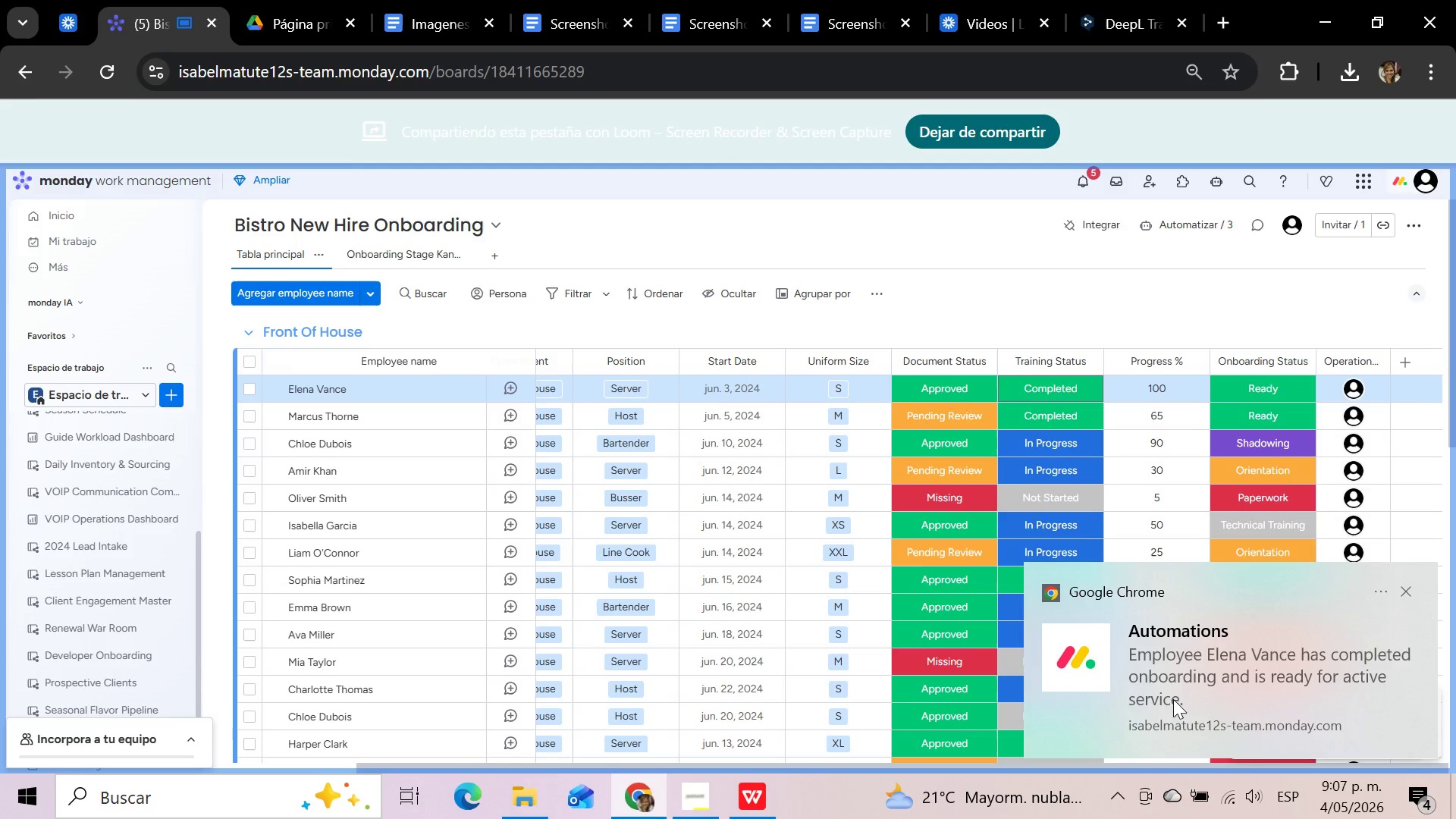 
wait(9.76)
 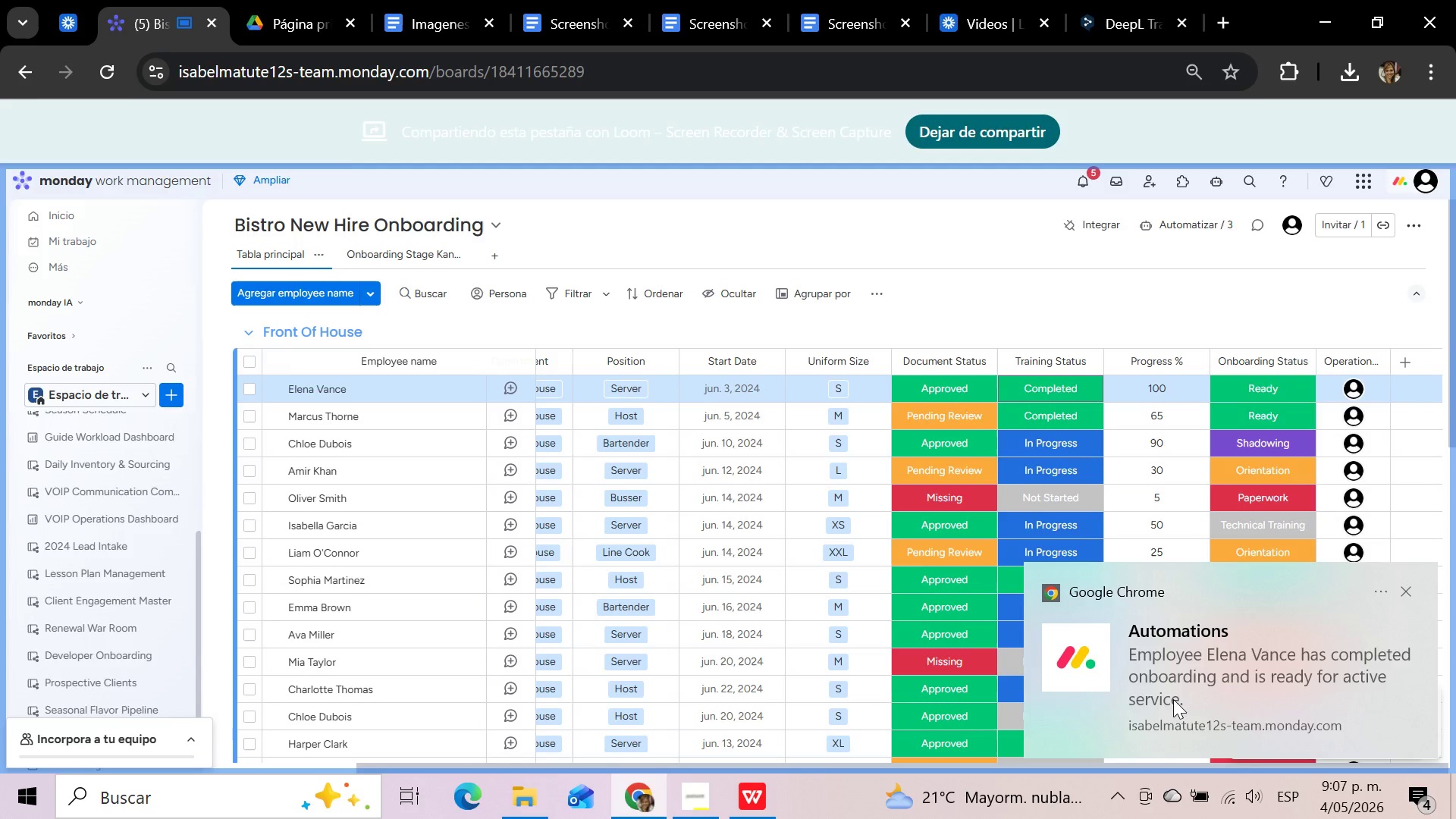 
scroll: coordinate [486, 482], scroll_direction: down, amount: 2.0
 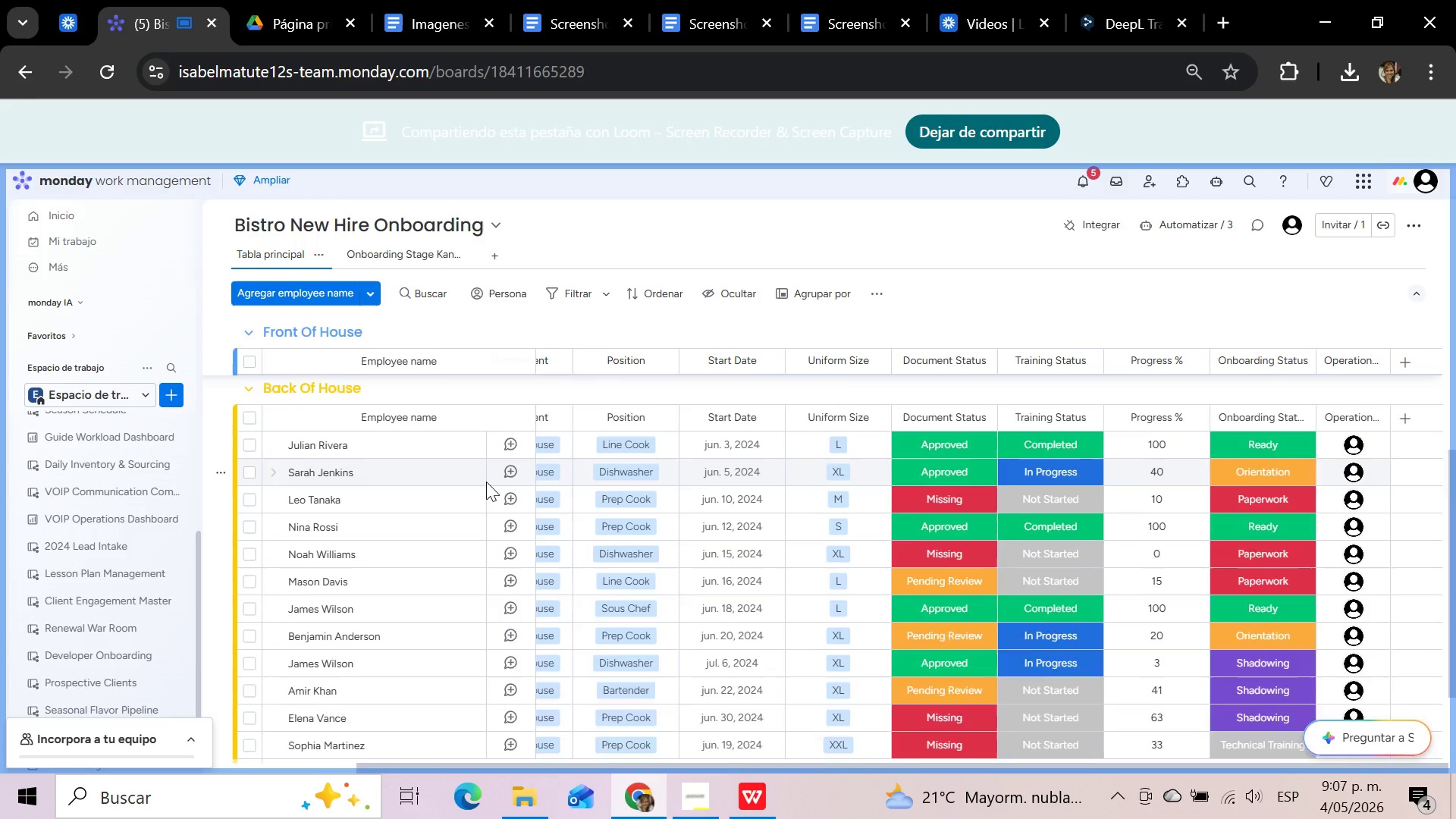 
scroll: coordinate [486, 482], scroll_direction: up, amount: 6.0
 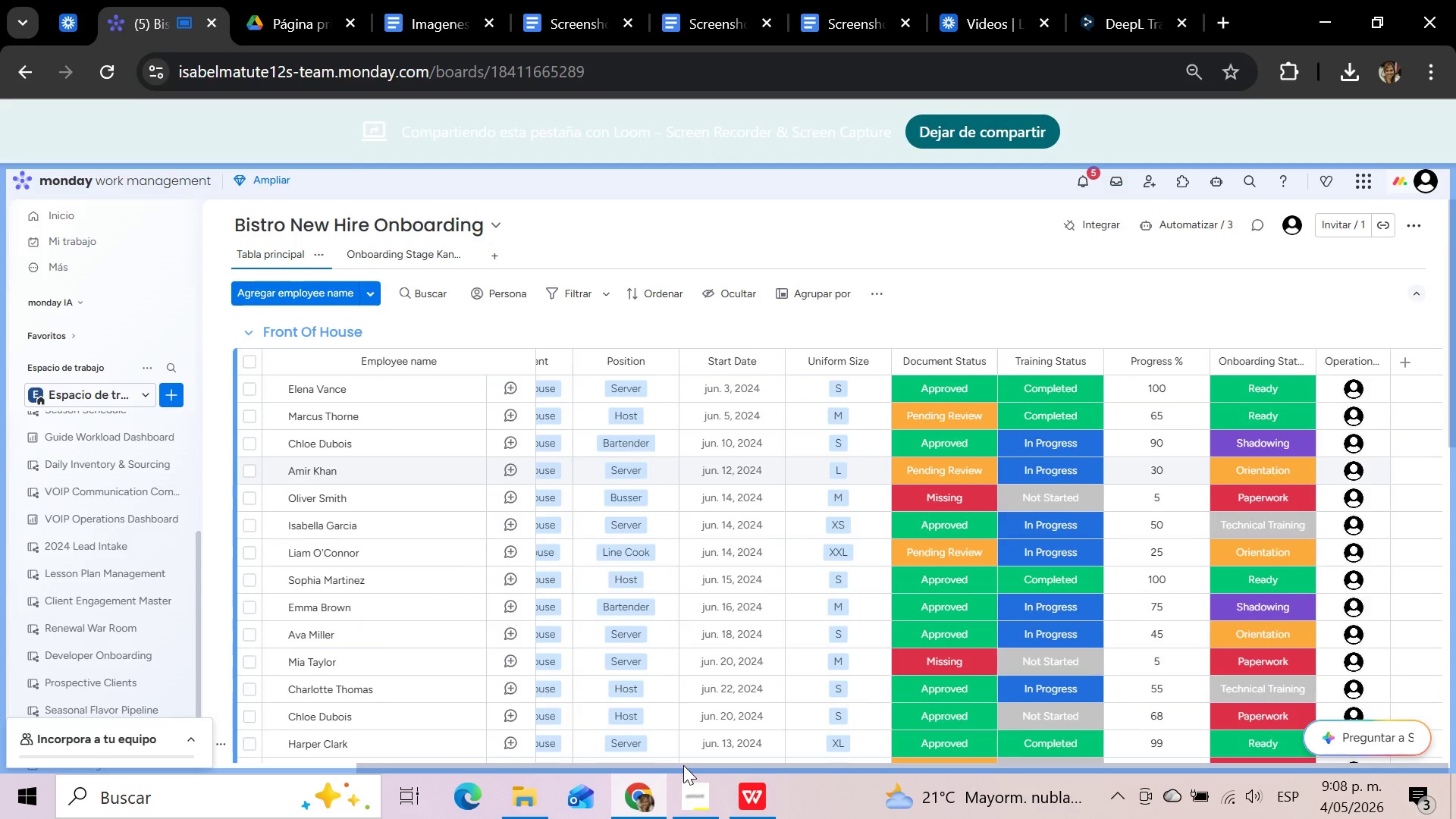 
left_click_drag(start_coordinate=[683, 765], to_coordinate=[491, 778])
 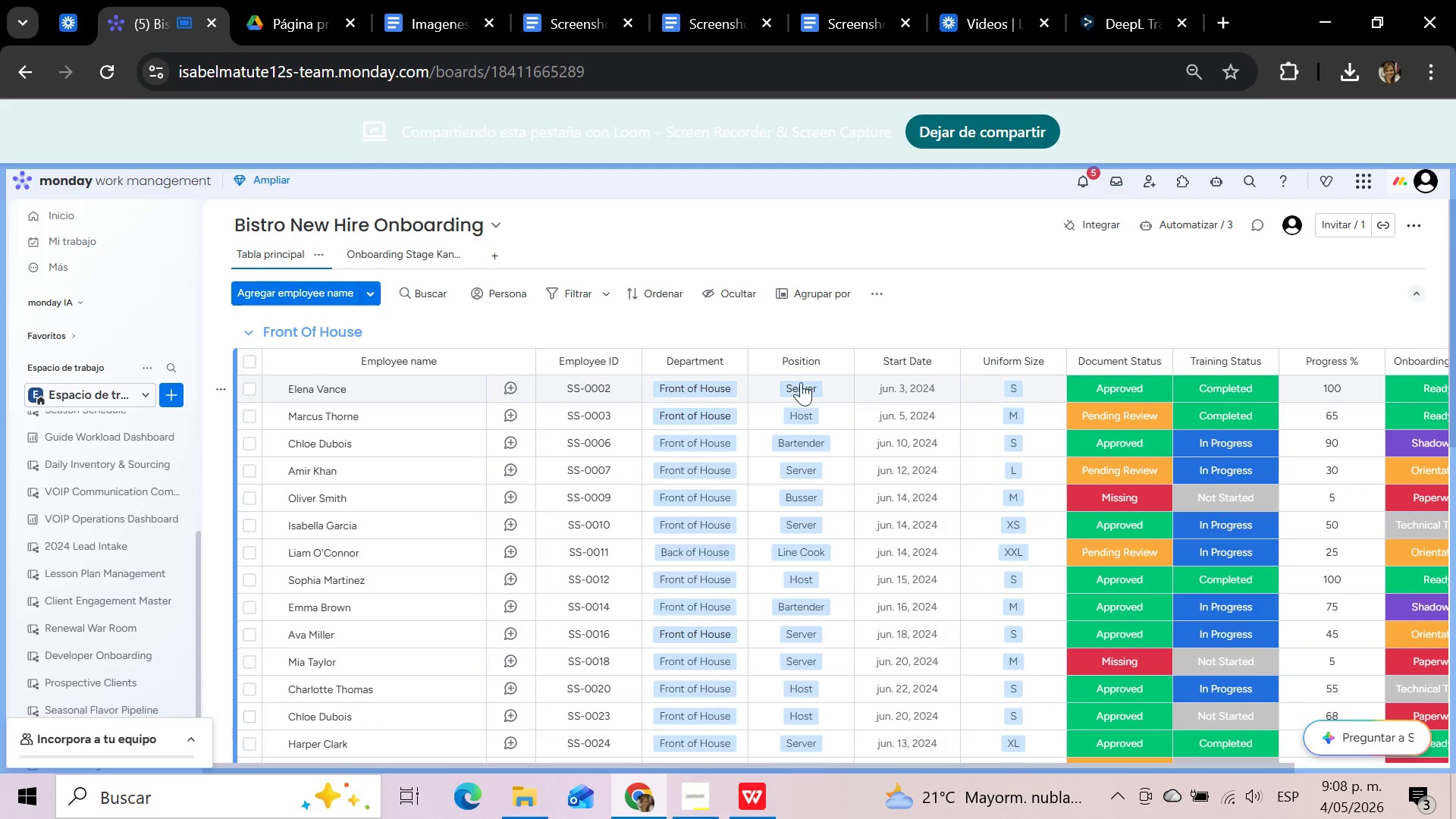 
scroll: coordinate [721, 554], scroll_direction: down, amount: 1.0
 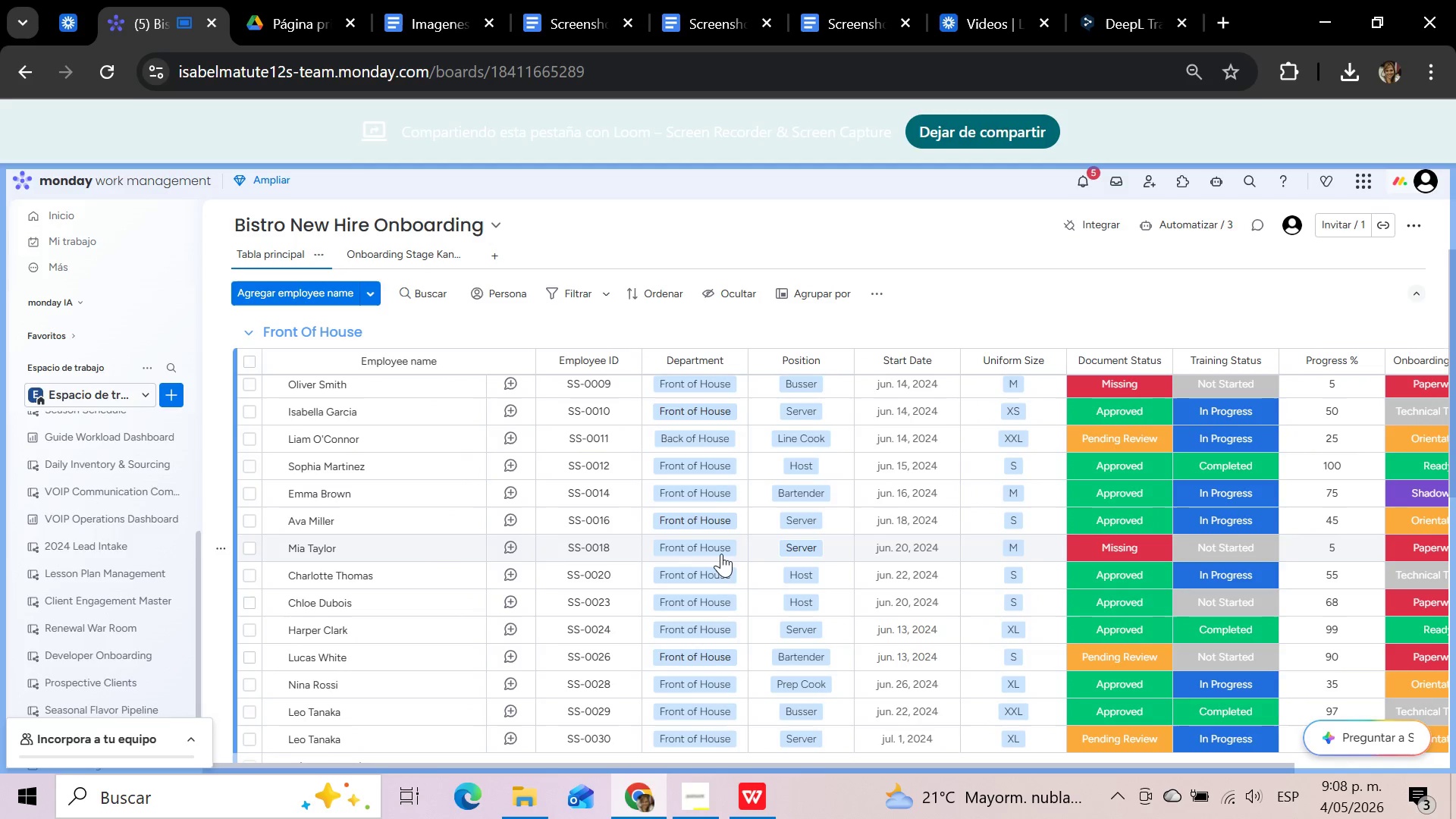 
scroll: coordinate [721, 554], scroll_direction: up, amount: 2.0
 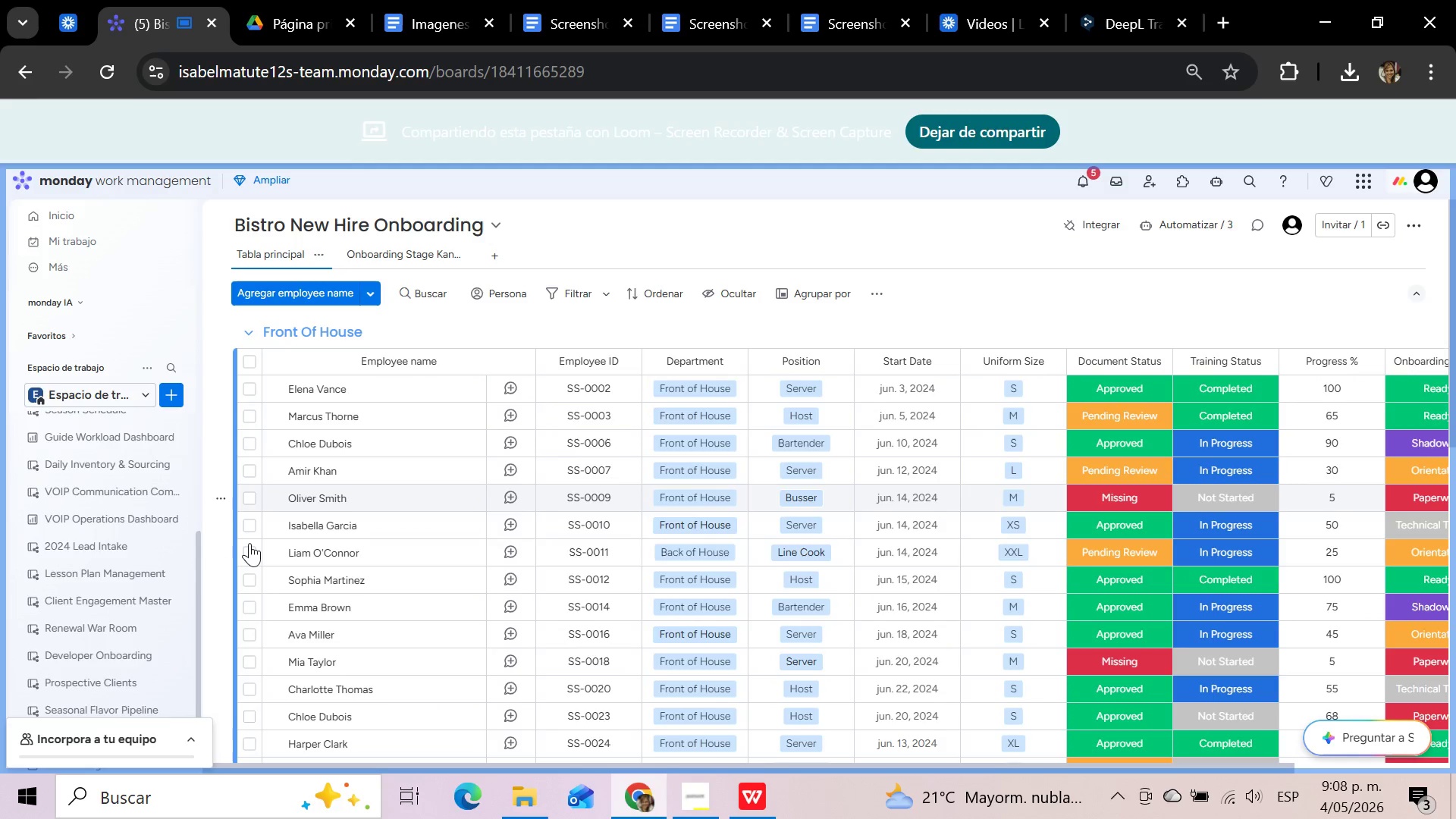 
left_click([249, 544])
 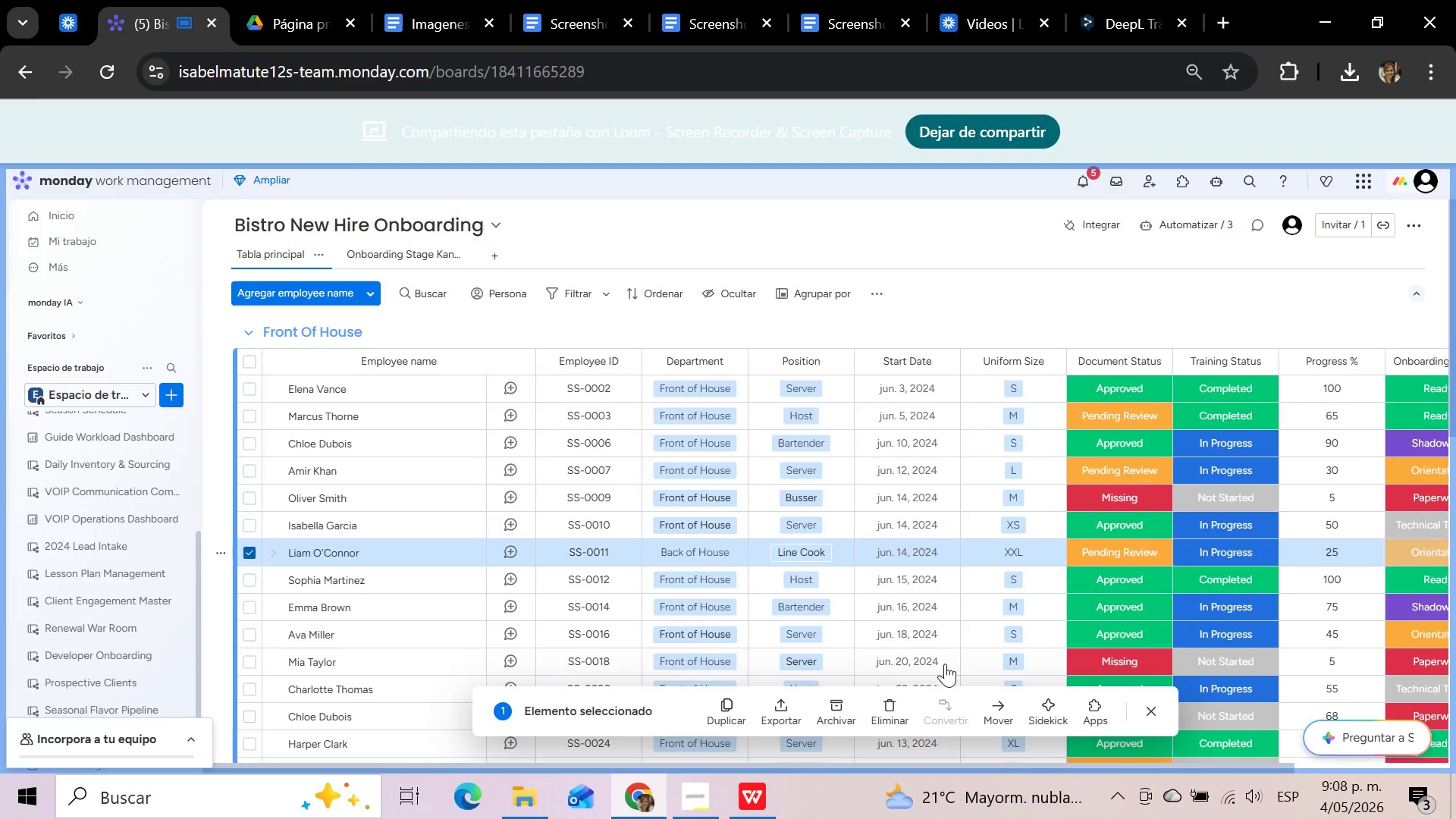 
left_click([1005, 710])
 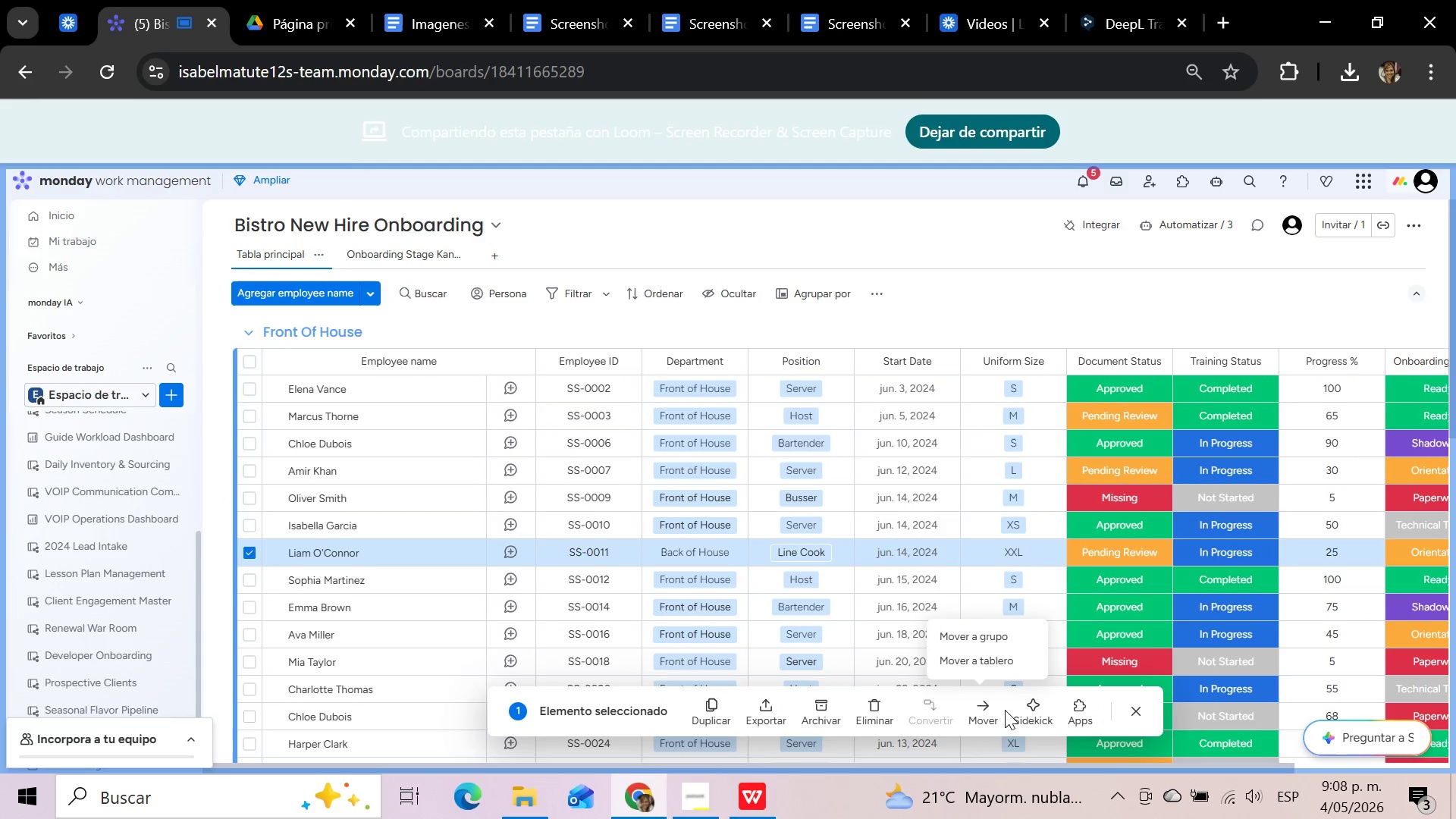 
left_click([974, 636])
 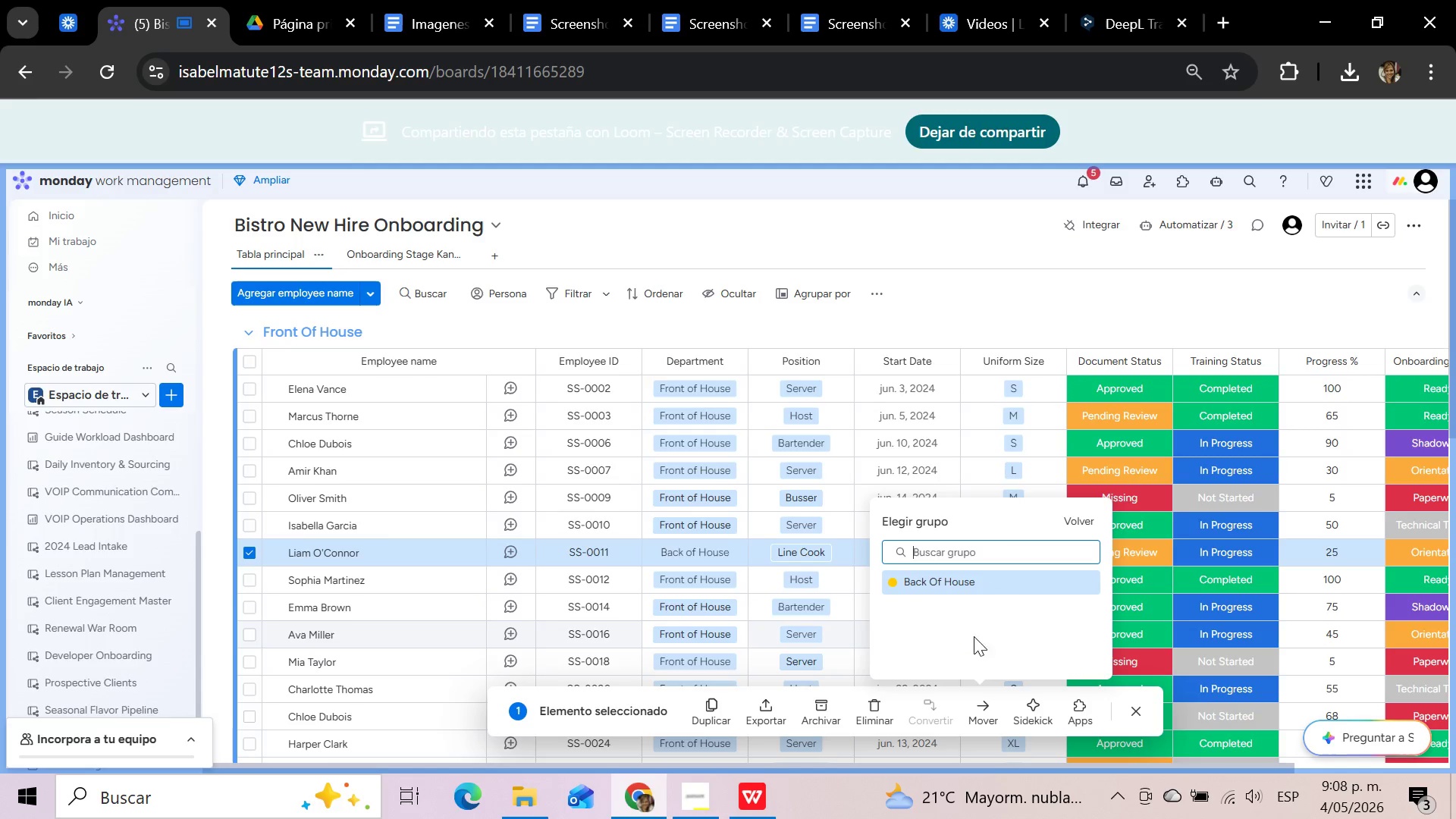 
left_click([962, 585])
 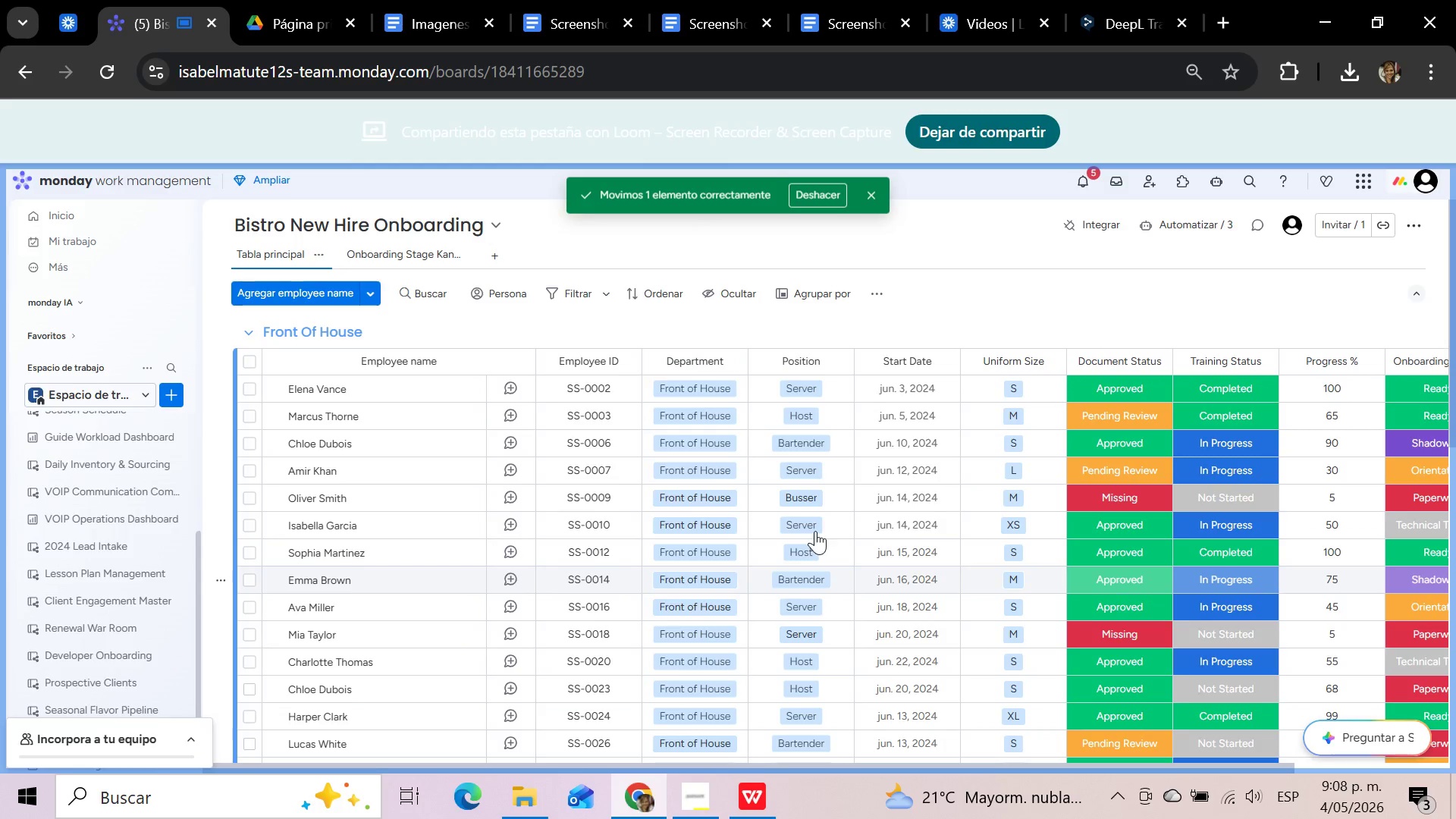 
scroll: coordinate [752, 605], scroll_direction: down, amount: 2.0
 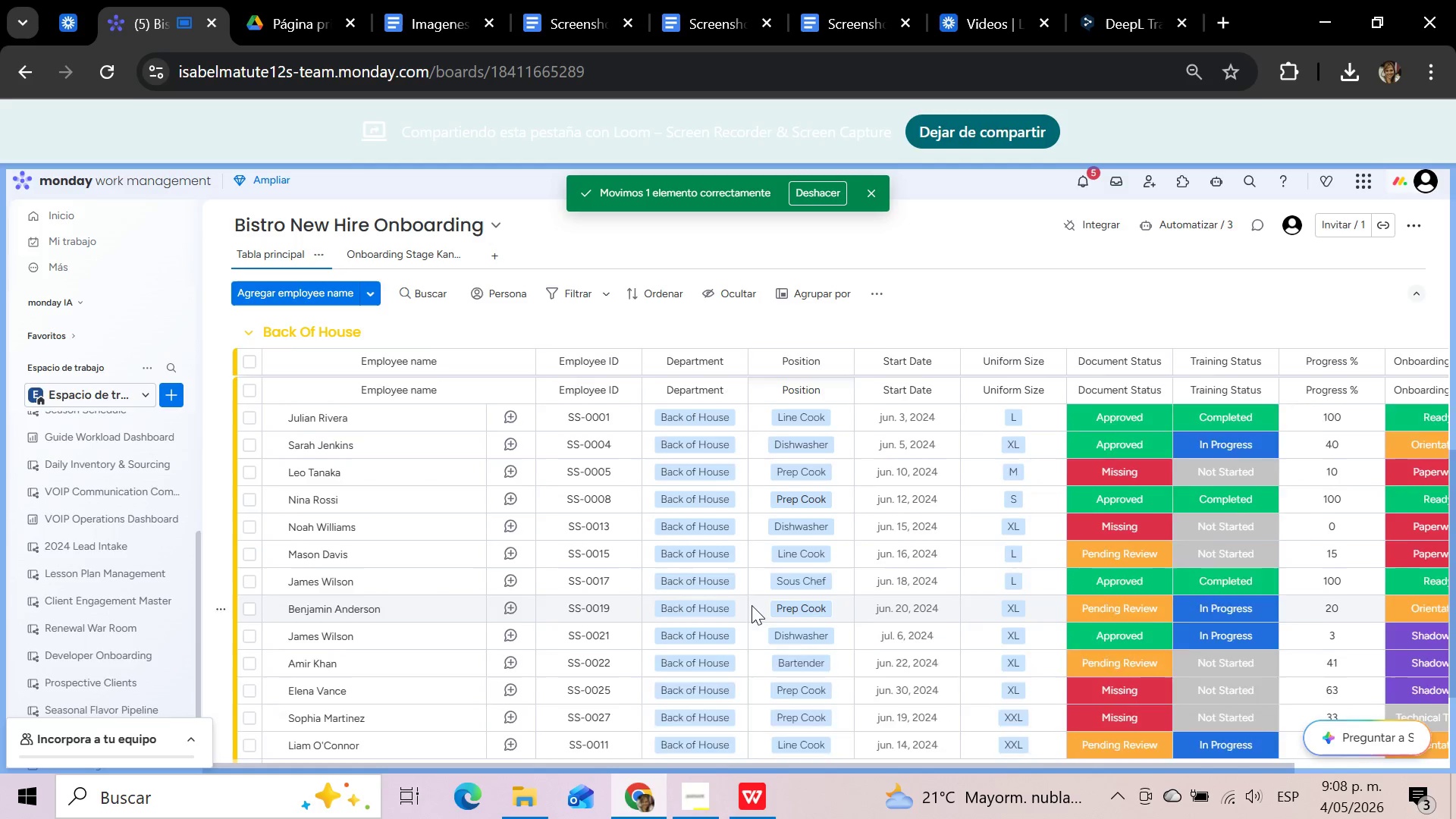 
scroll: coordinate [752, 605], scroll_direction: up, amount: 8.0
 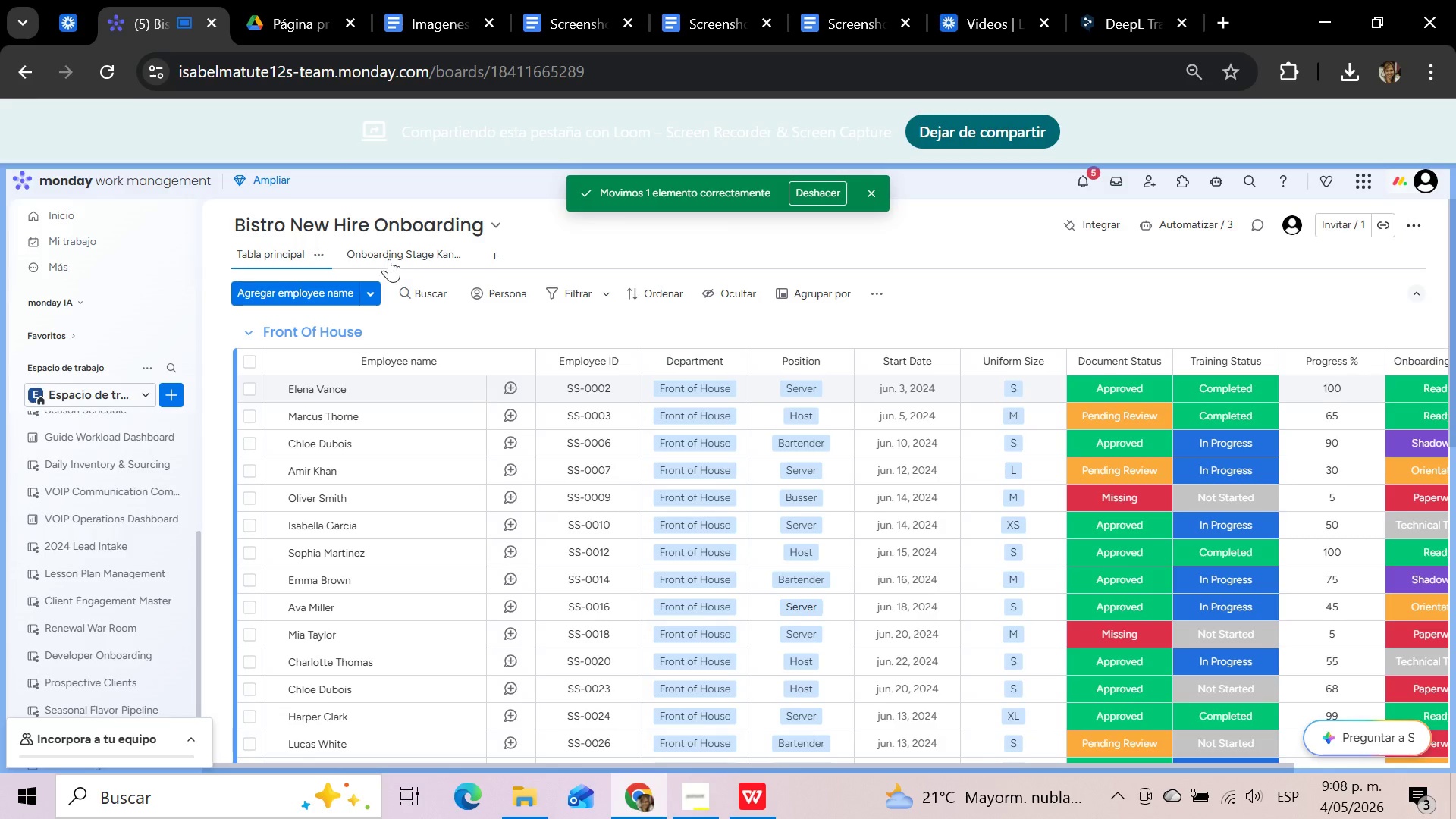 
left_click([389, 256])
 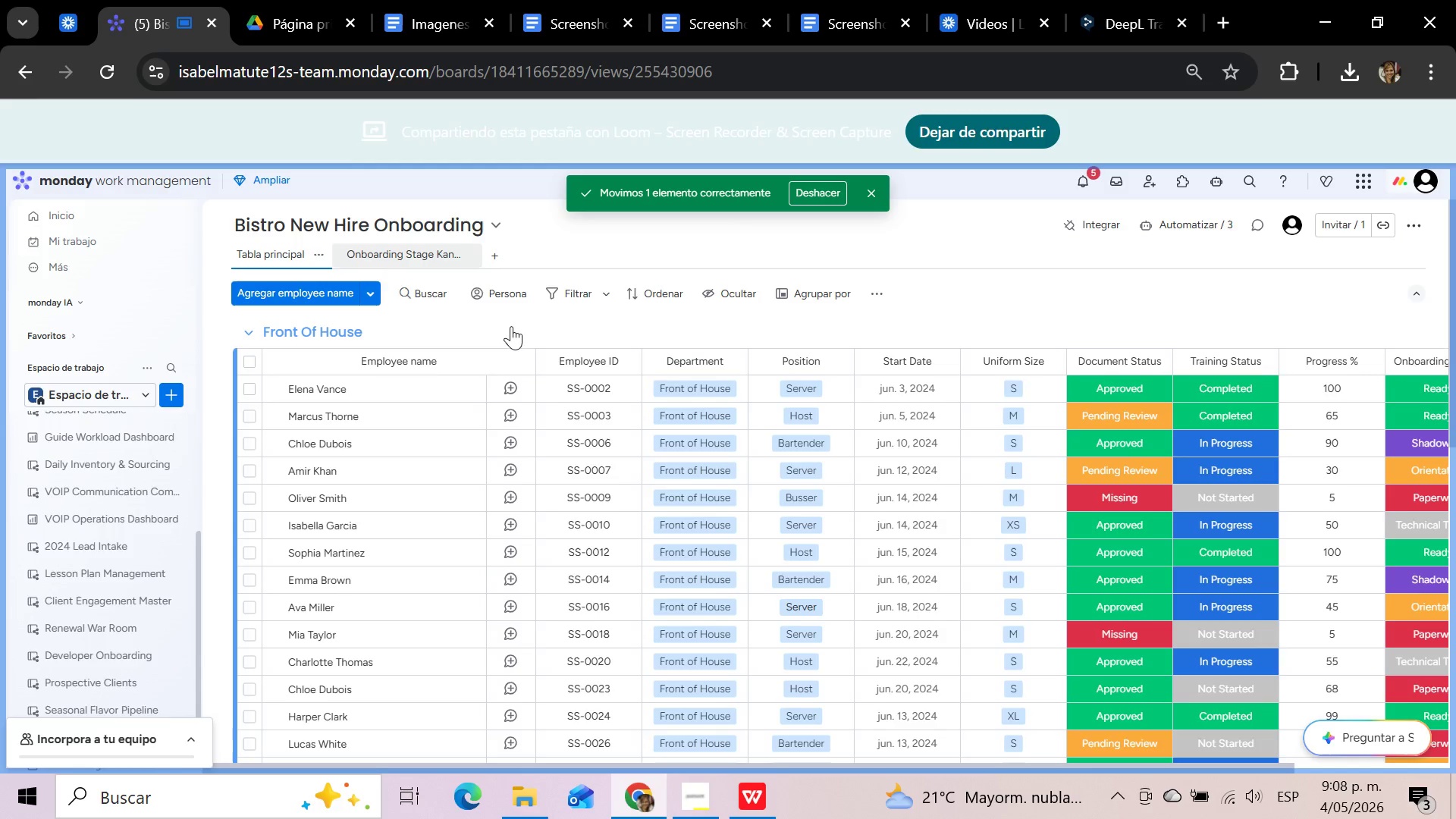 
mouse_move([768, 444])
 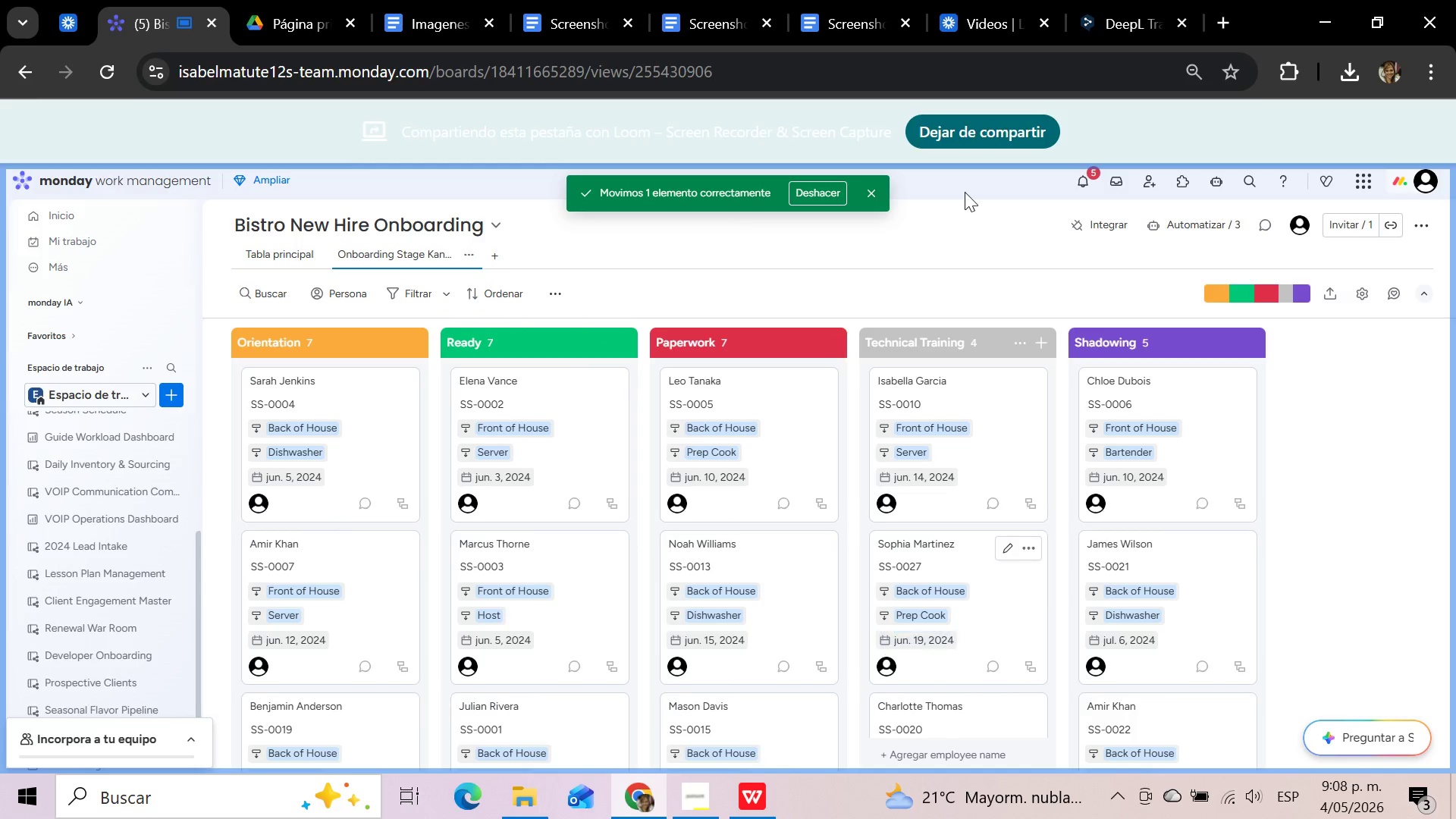 
left_click([981, 137])
 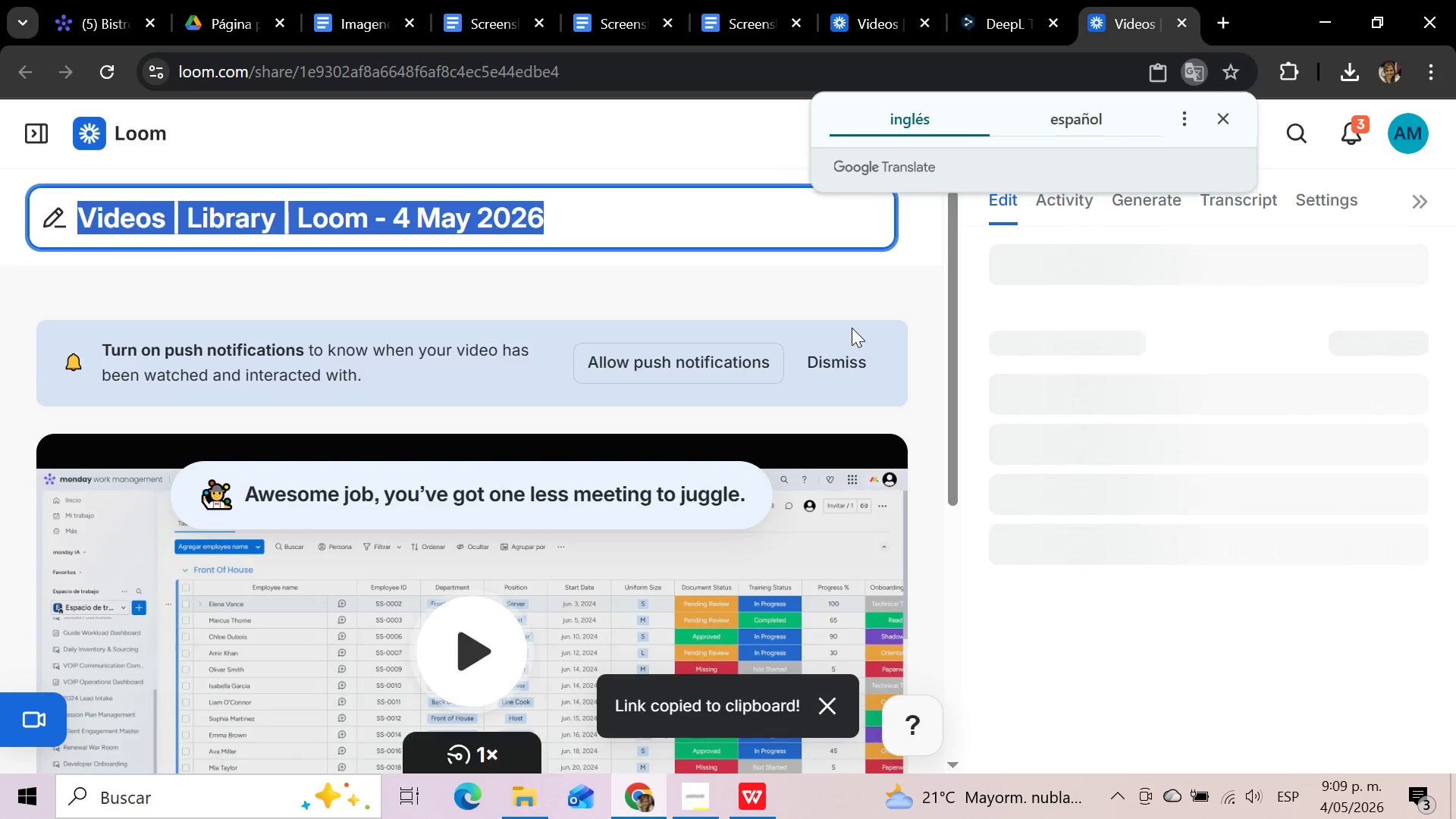 
wait(25.55)
 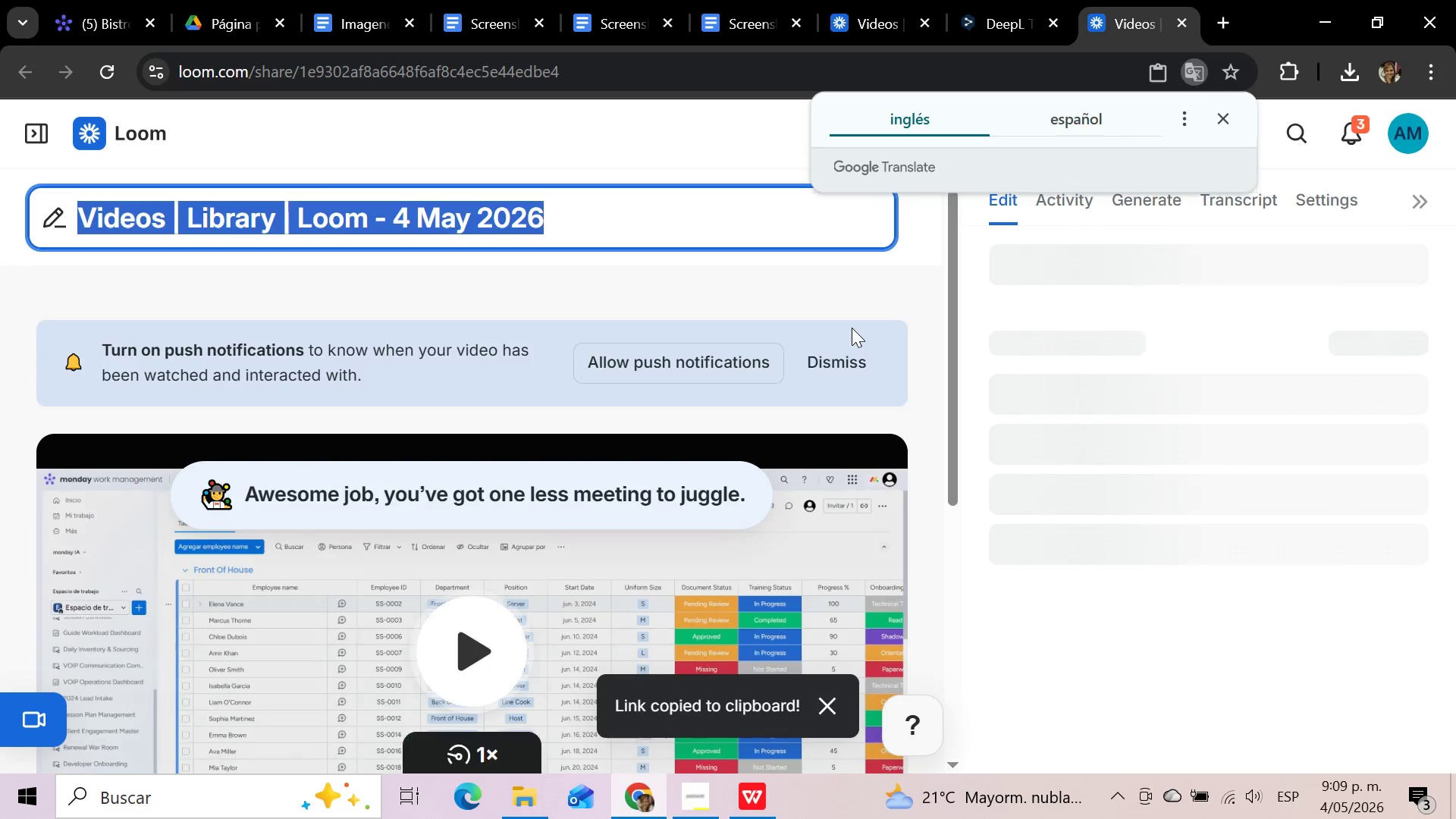 
left_click([746, 148])
 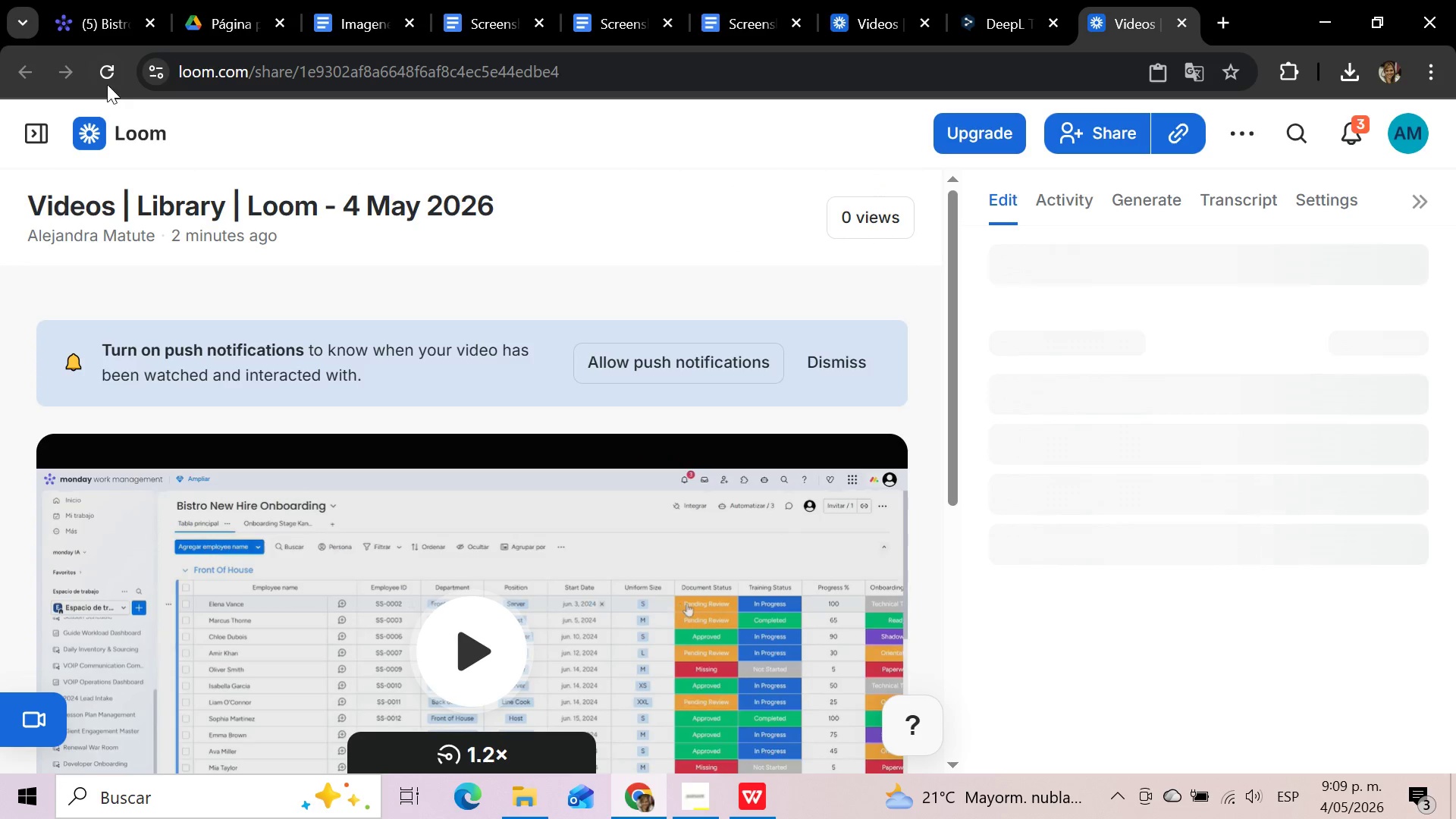 
left_click([107, 78])
 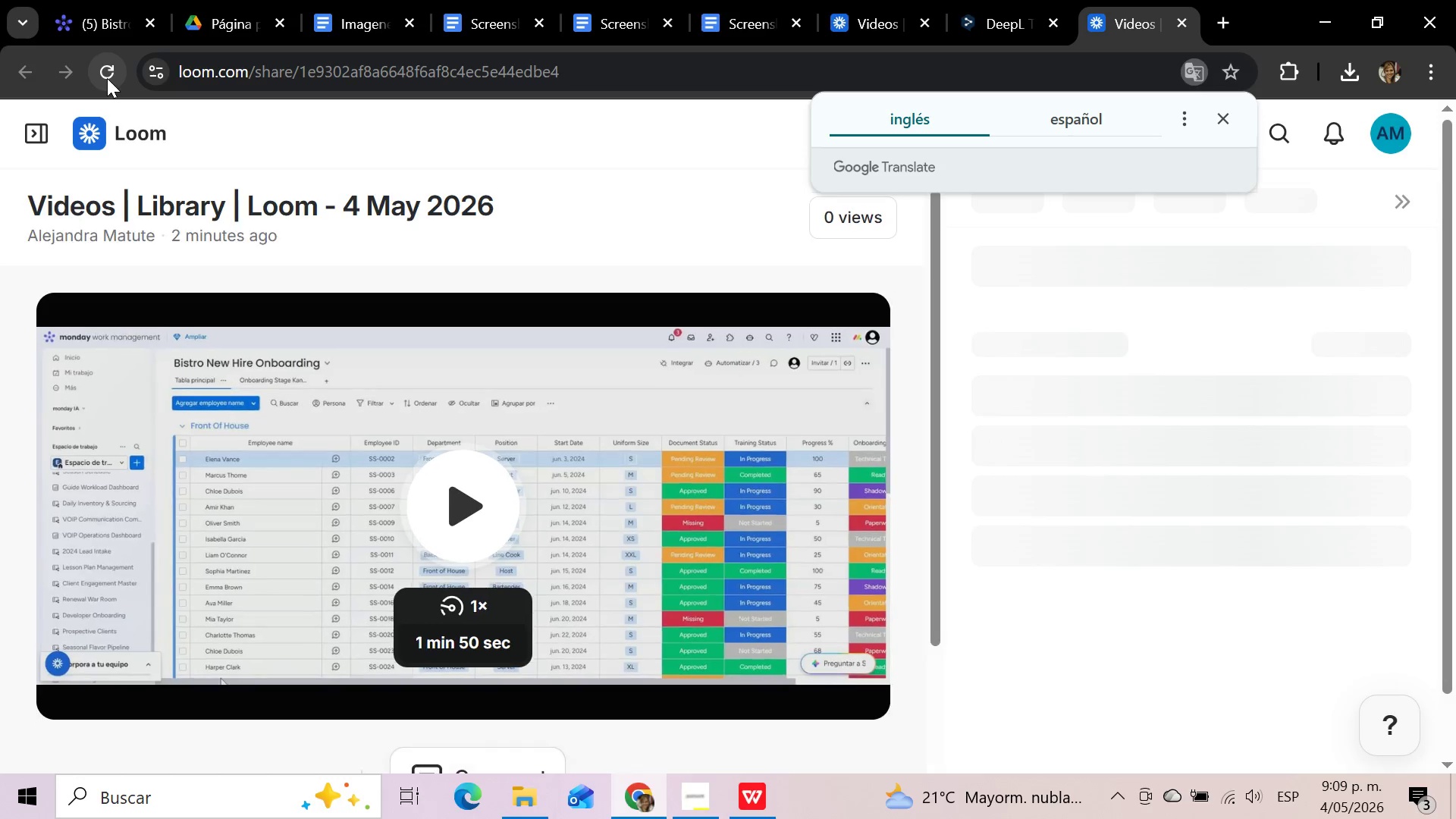 
wait(10.86)
 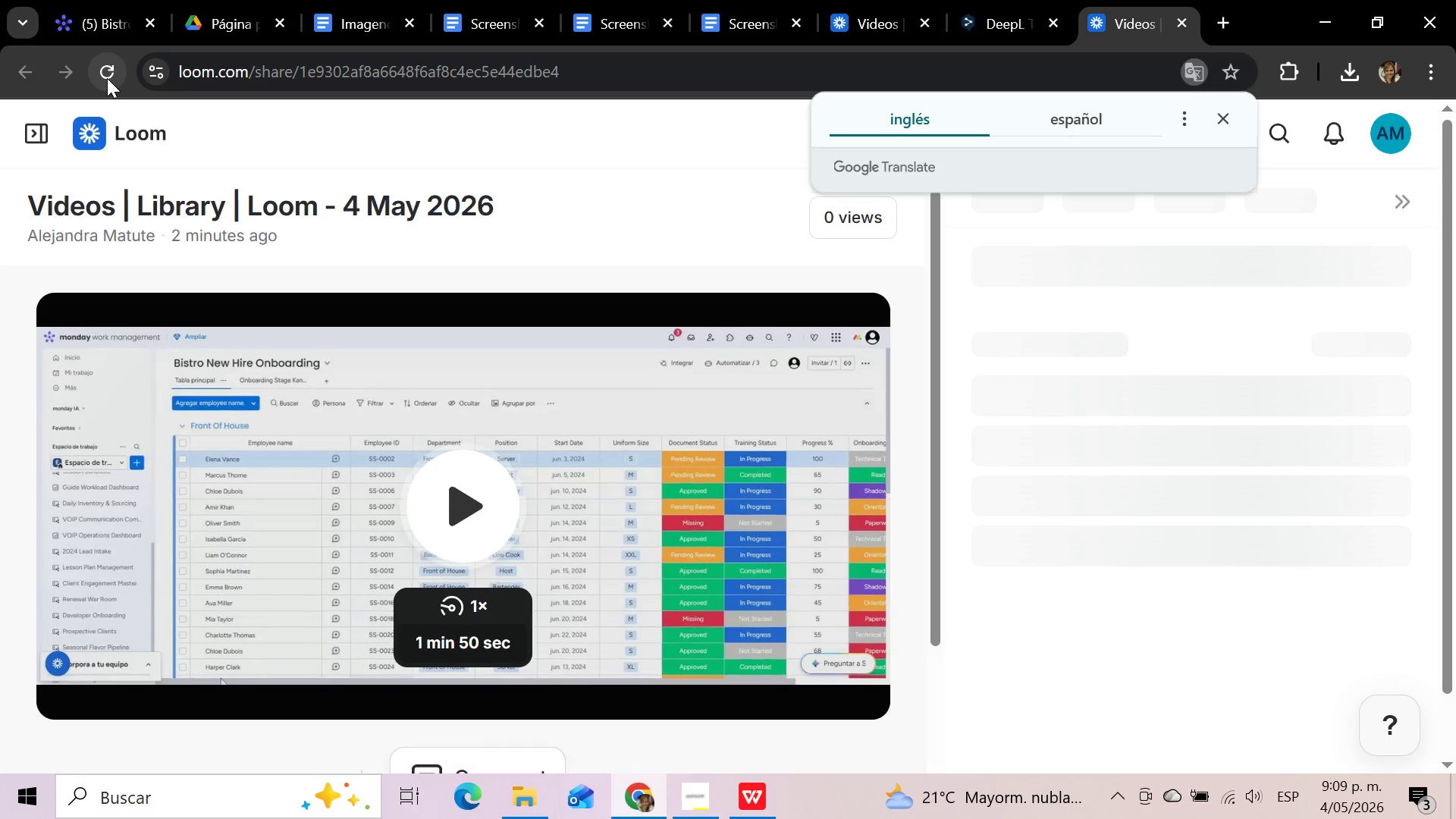 
left_click([1227, 114])
 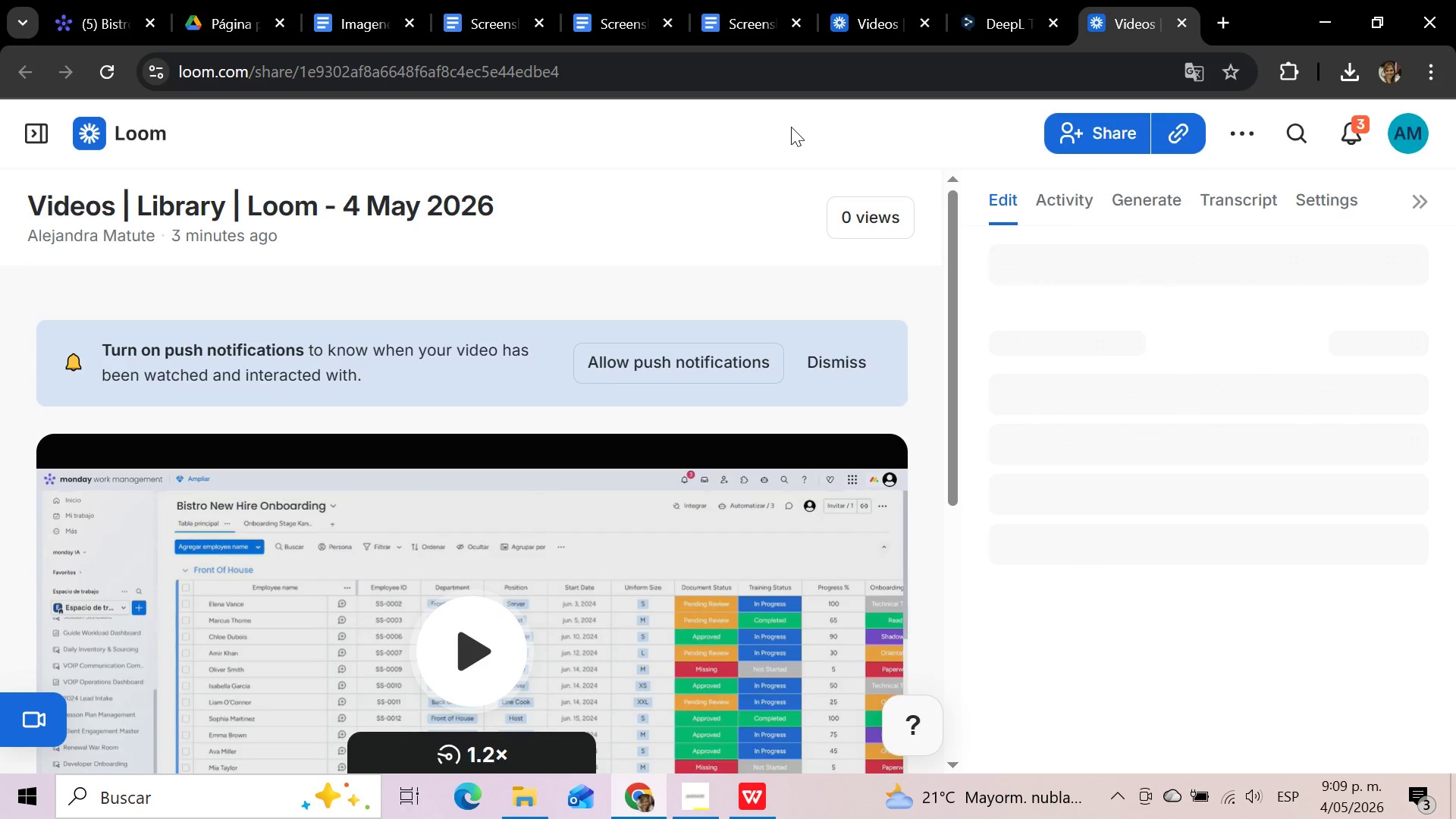 
wait(8.92)
 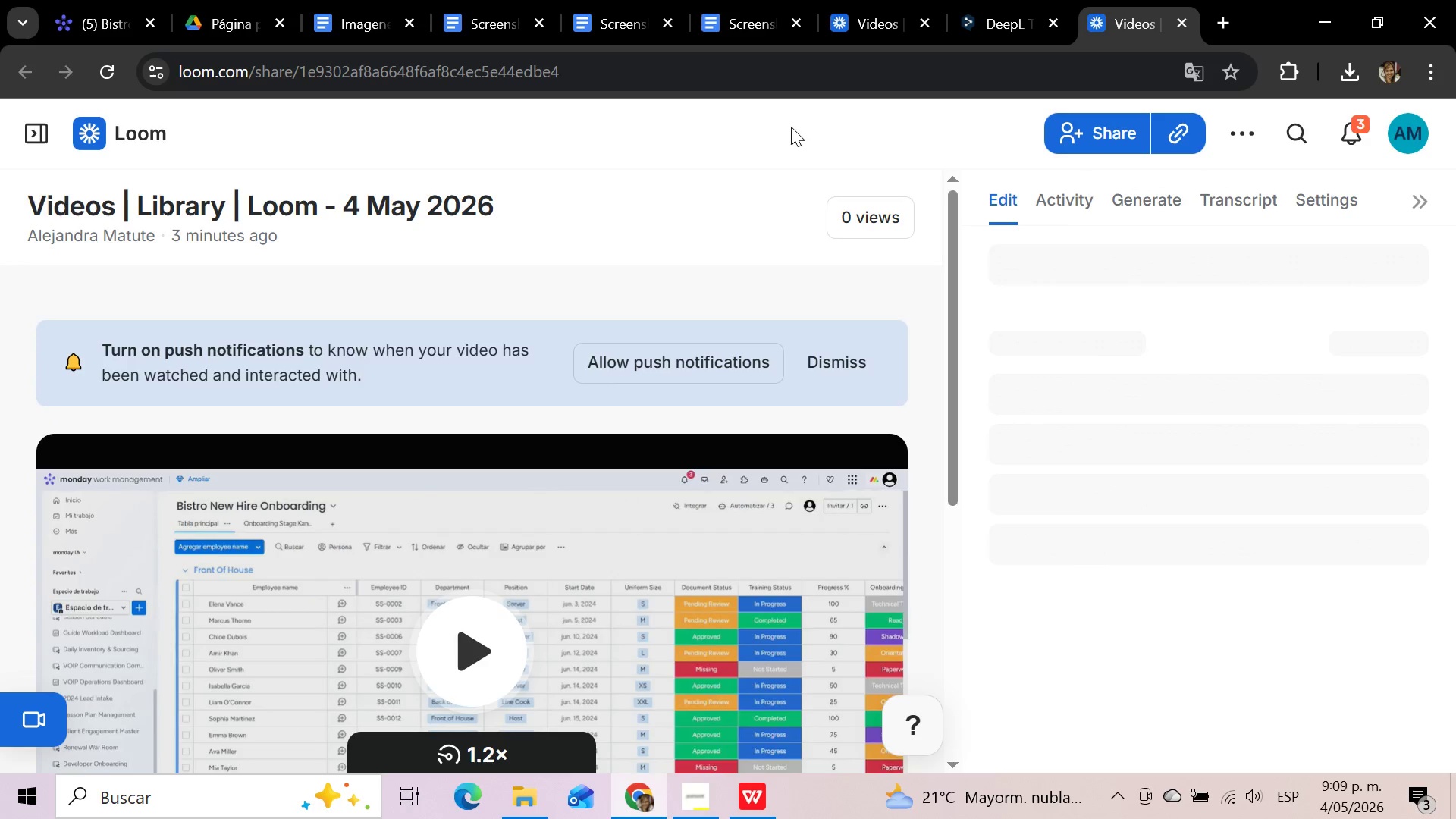 
left_click([1235, 134])
 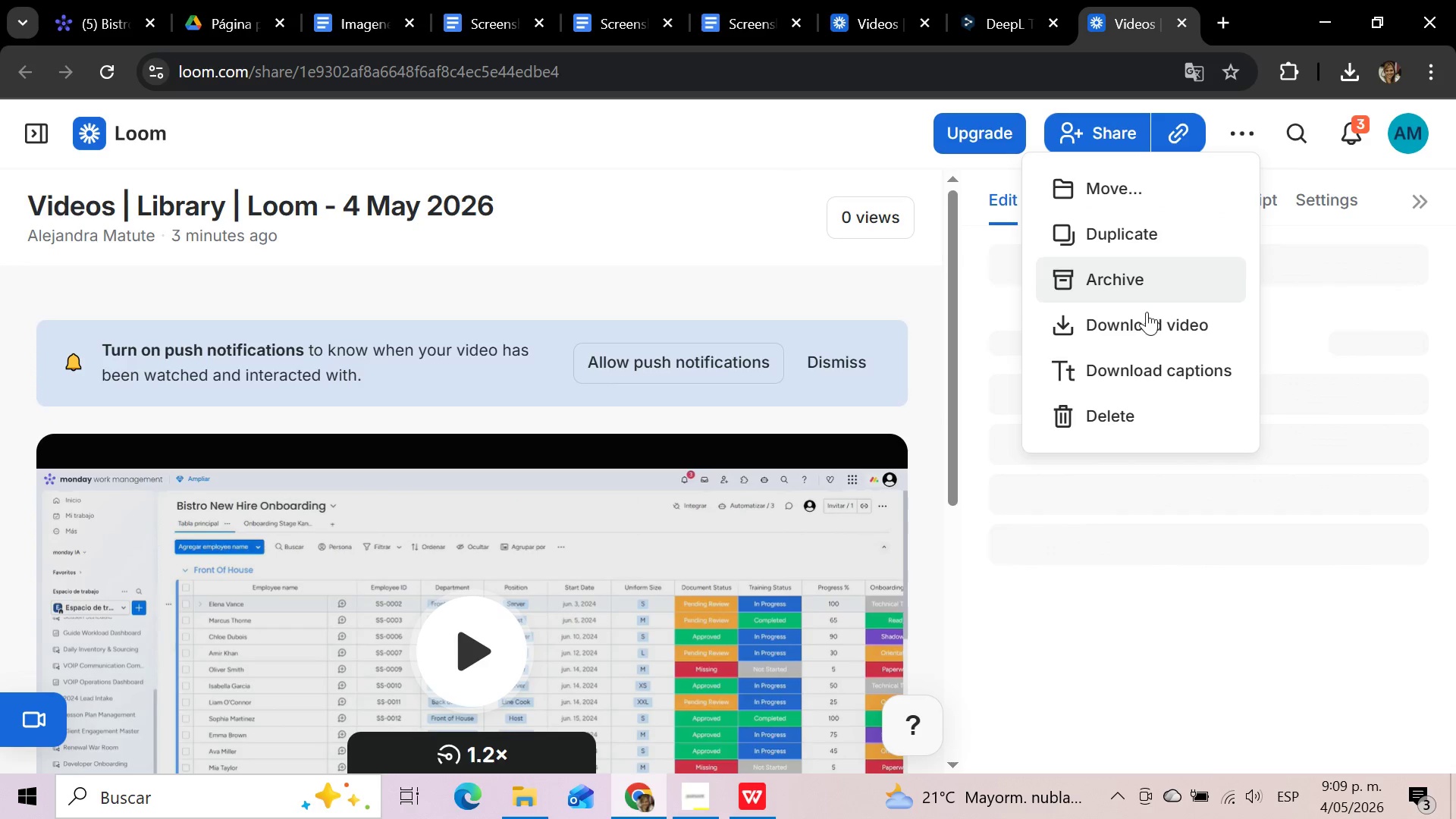 
left_click([1143, 327])
 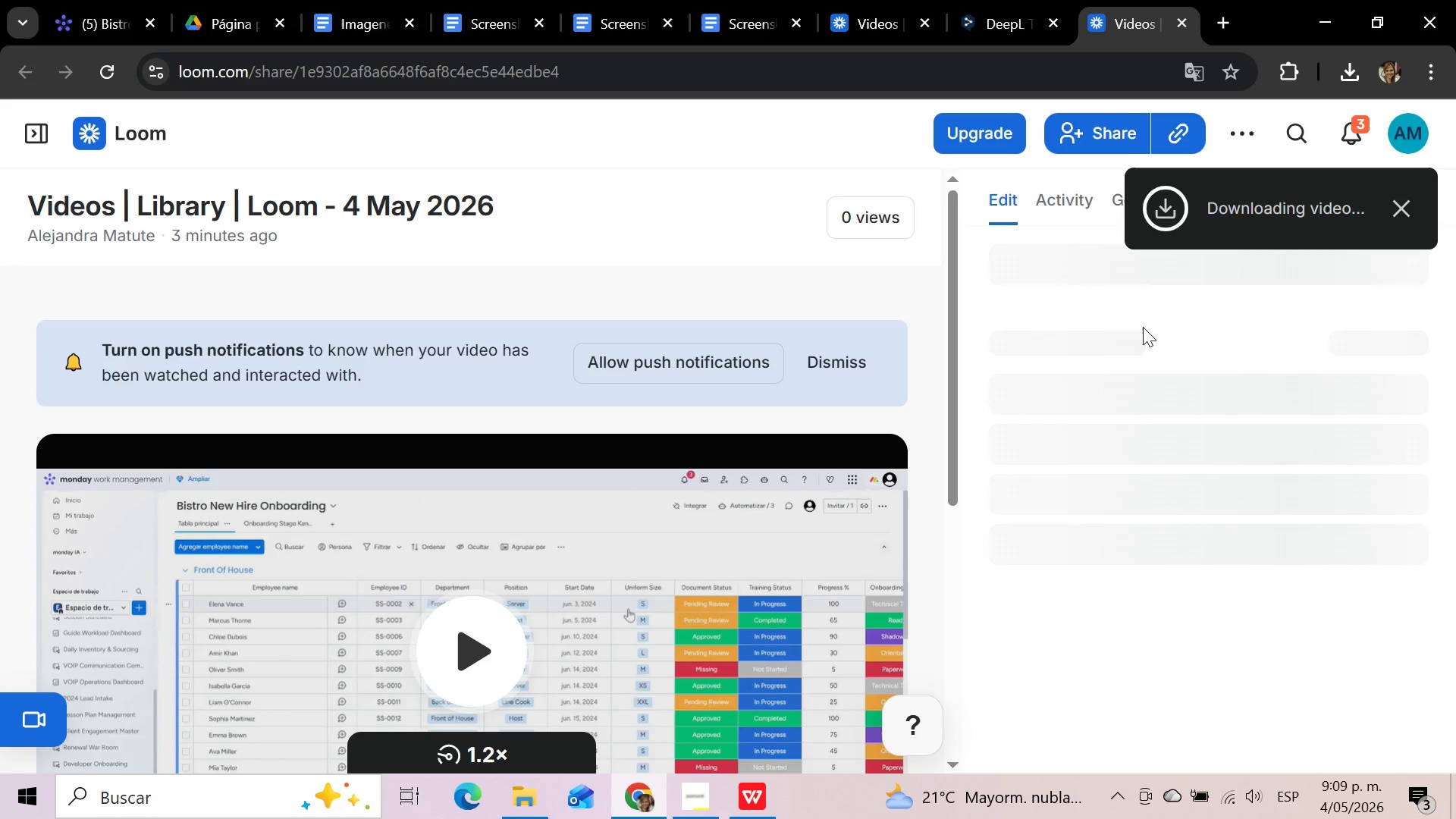 
wait(9.98)
 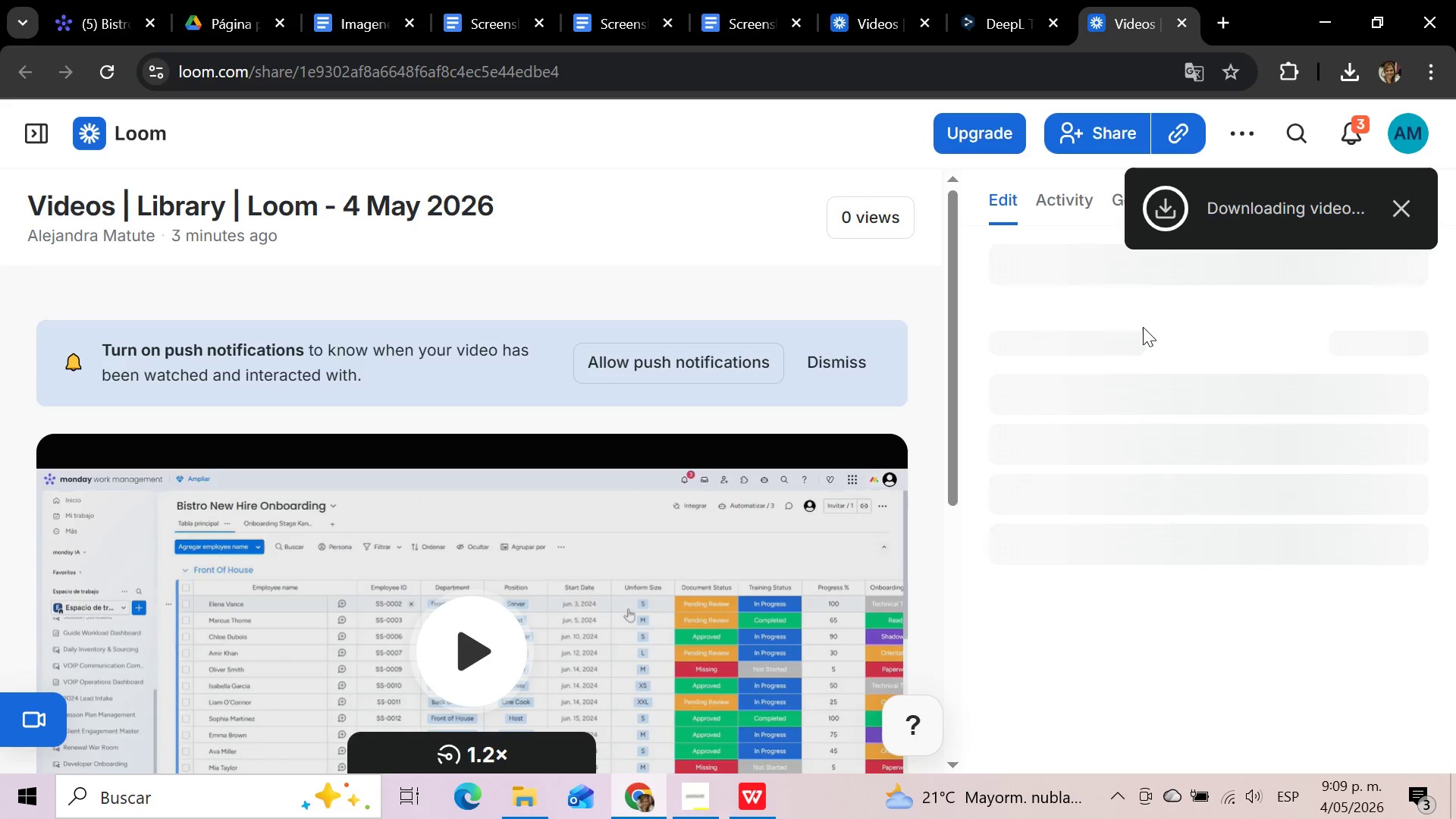 
left_click([519, 811])
 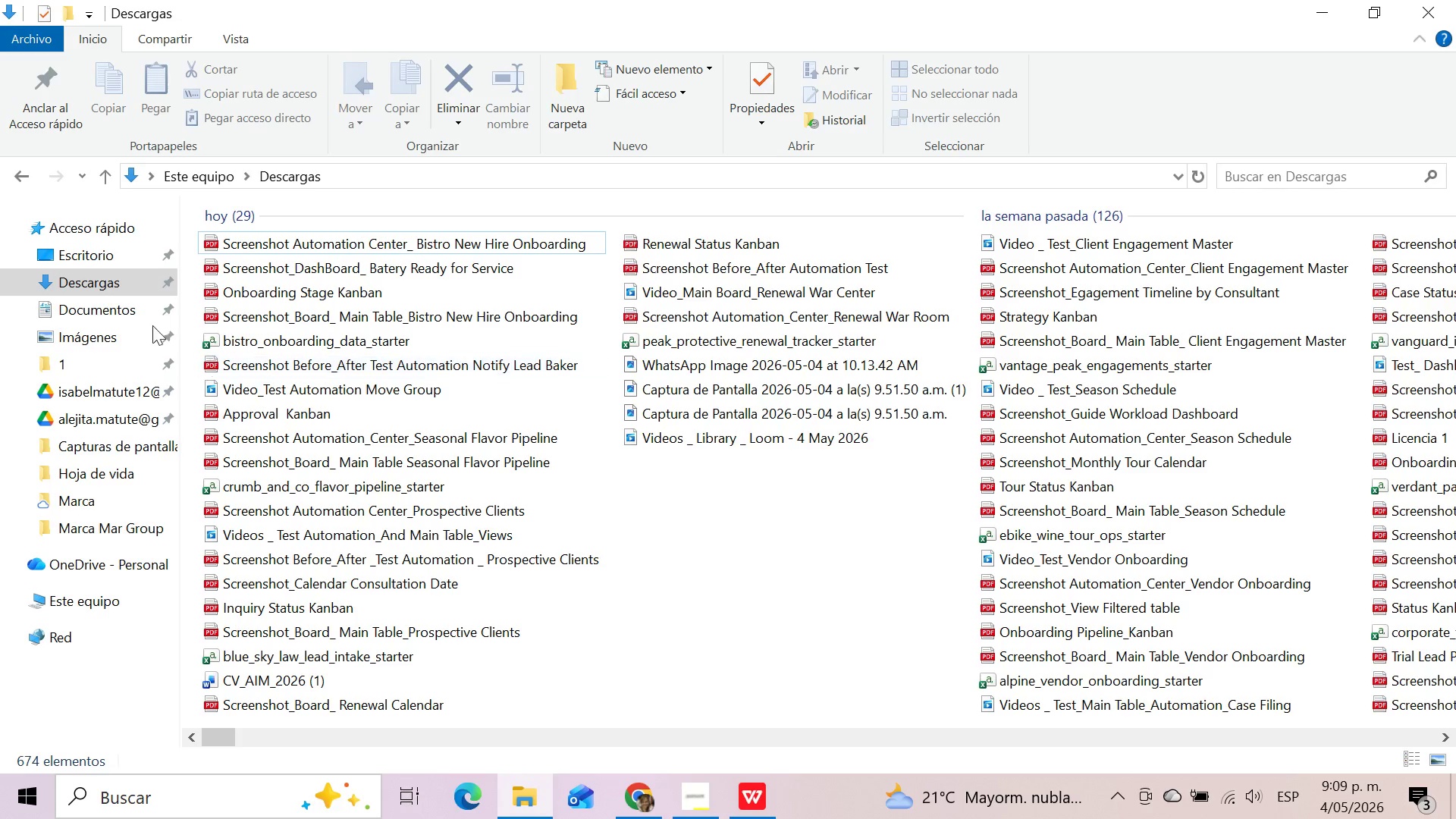 
left_click([90, 282])
 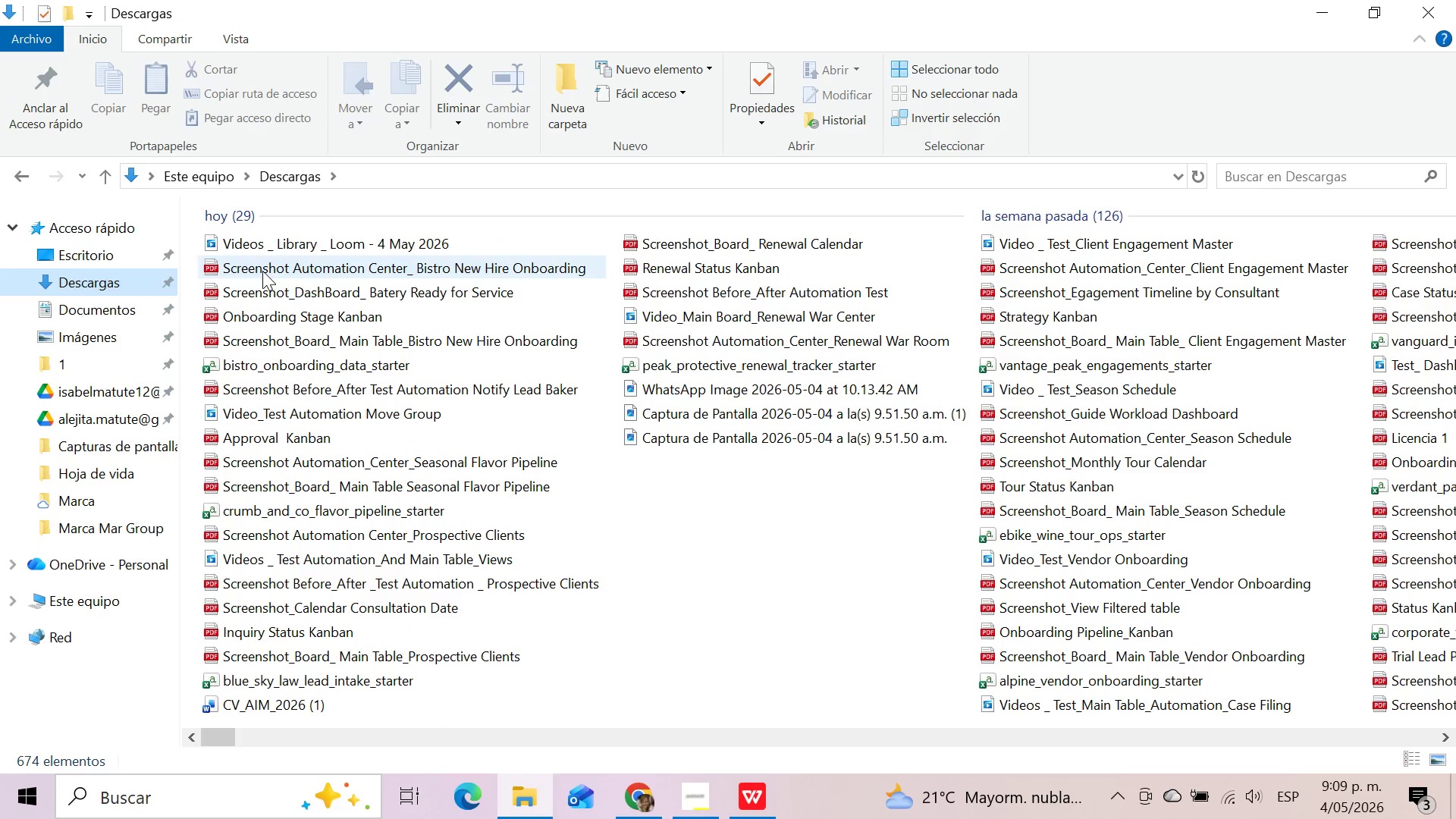 
left_click([313, 243])
 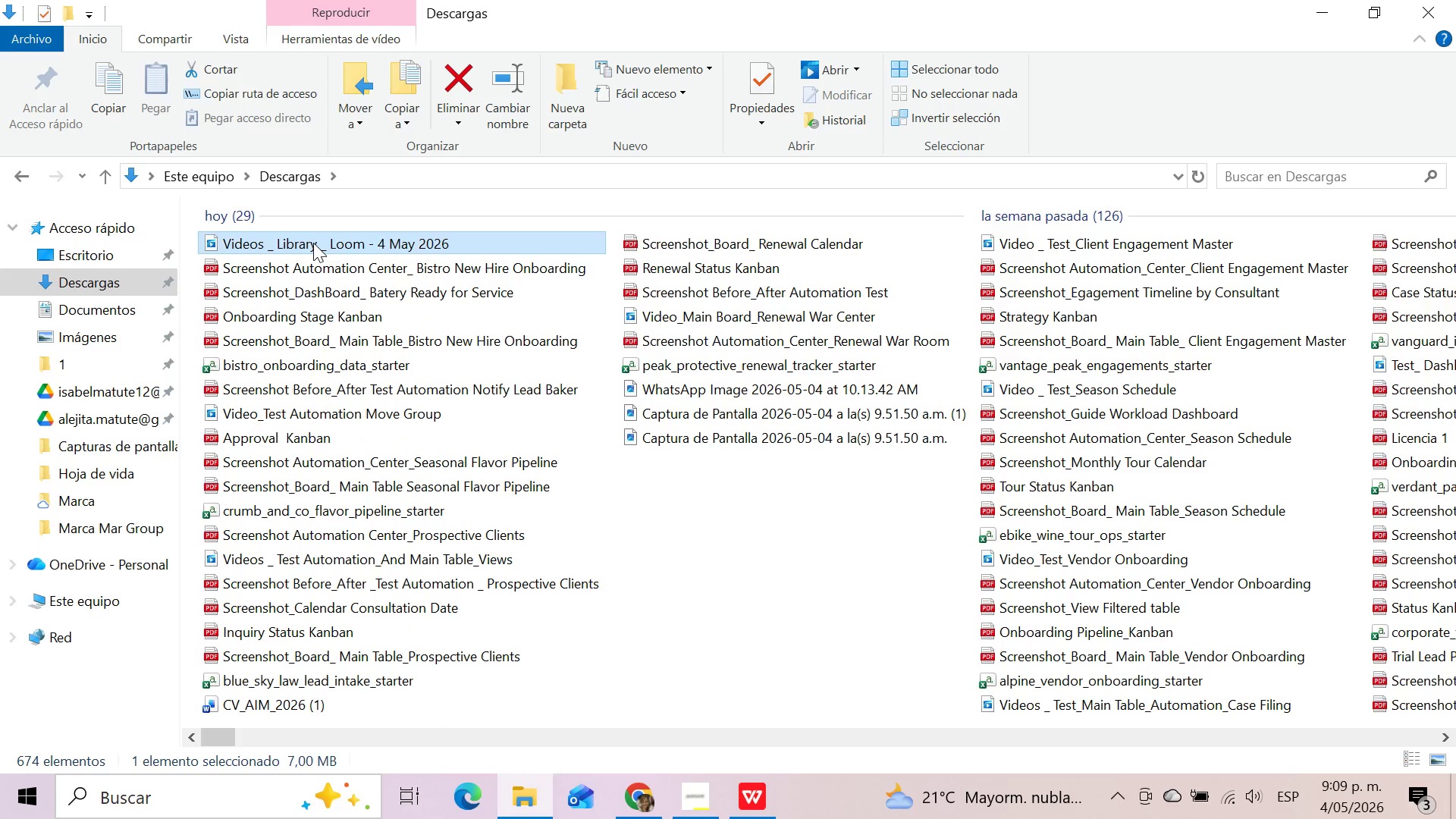 
key(F2)
 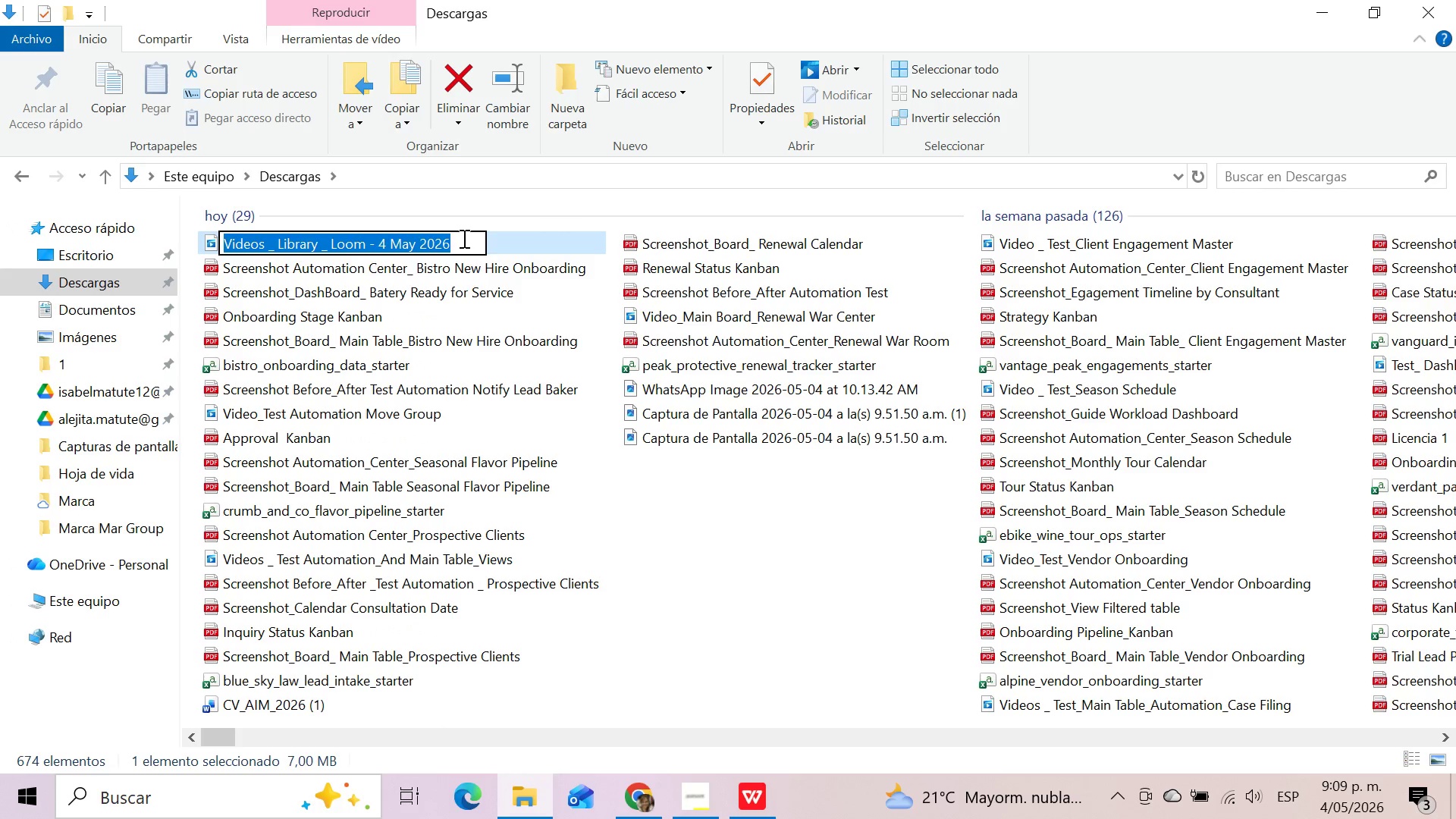 
left_click([460, 239])
 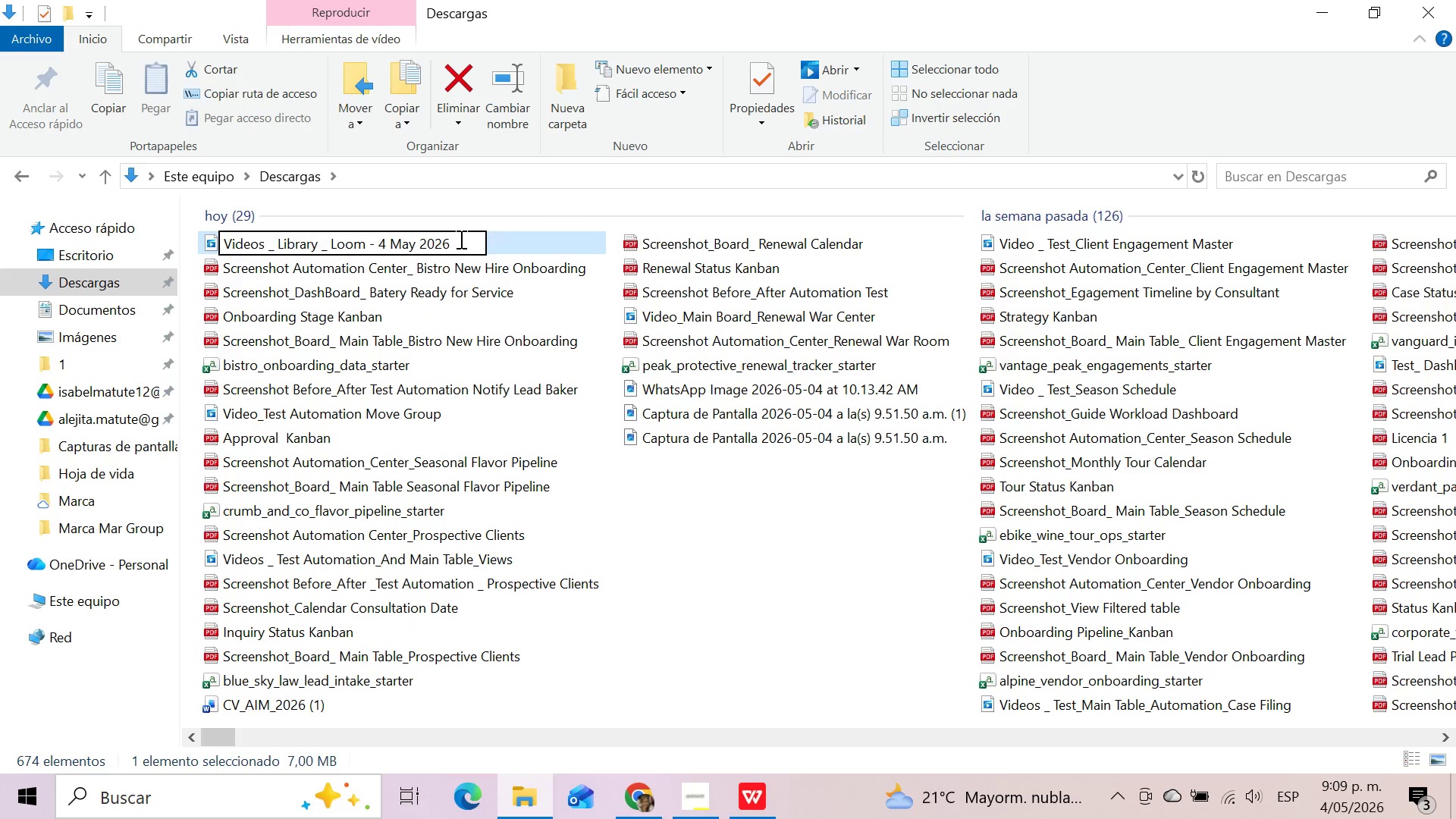 
hold_key(key=Backspace, duration=1.45)
 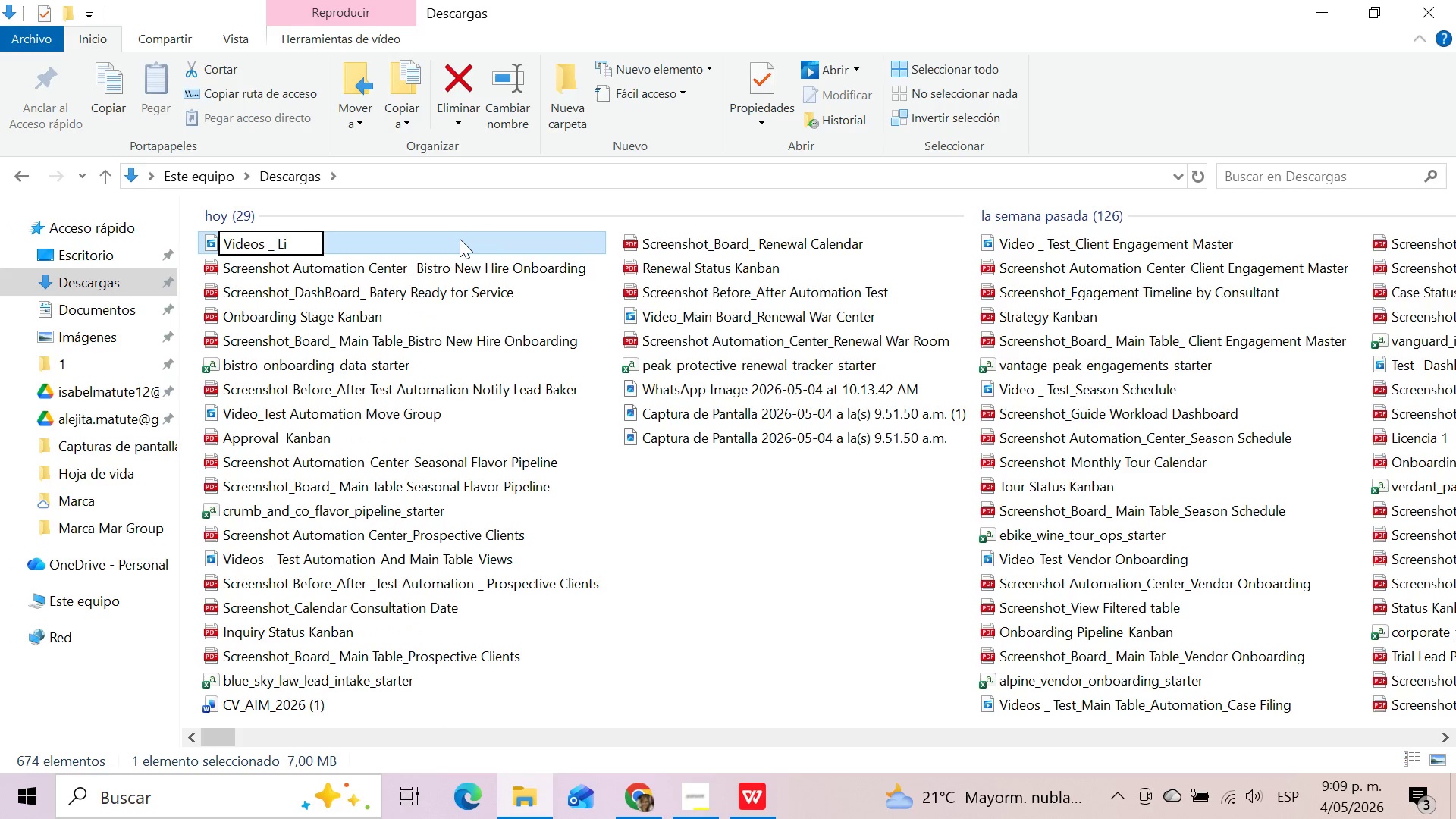 
key(Backspace)
key(Backspace)
key(Backspace)
key(Backspace)
key(Backspace)
key(Backspace)
type(_Test Automan)
key(Backspace)
type(tion and Man )
key(Backspace)
key(Backspace)
type(in Table)
 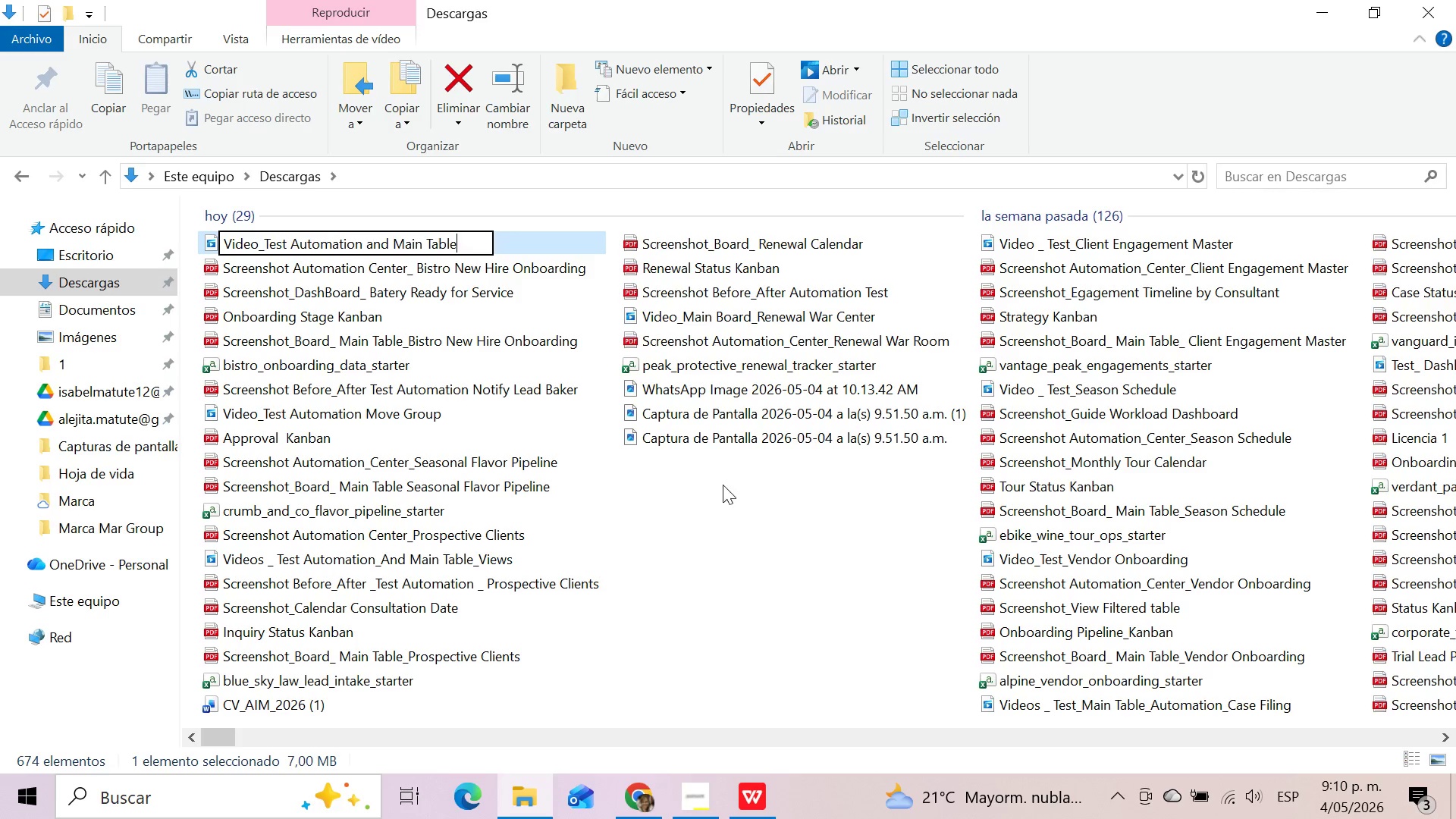 
left_click([723, 485])
 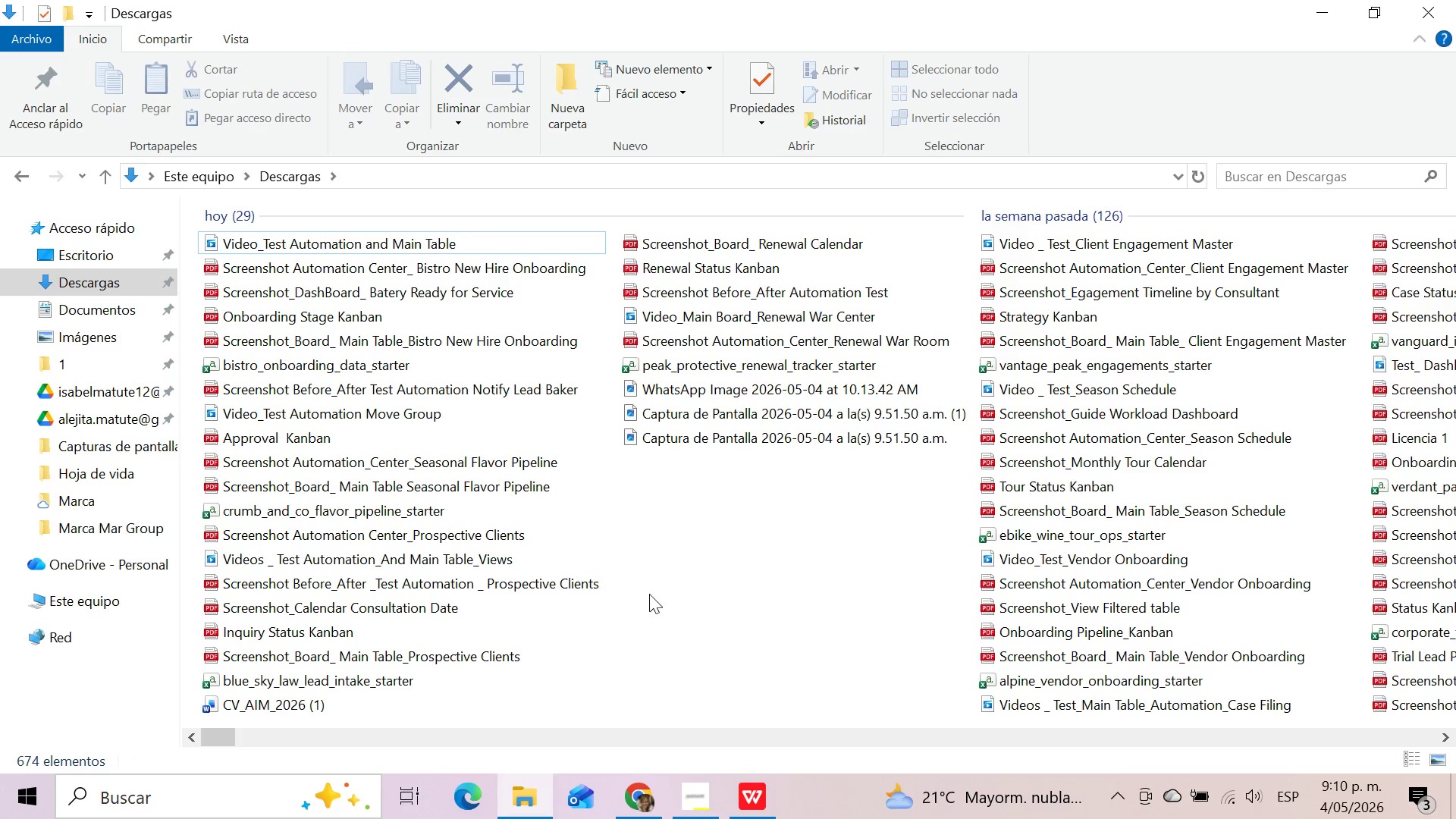 
mouse_move([656, 800])
 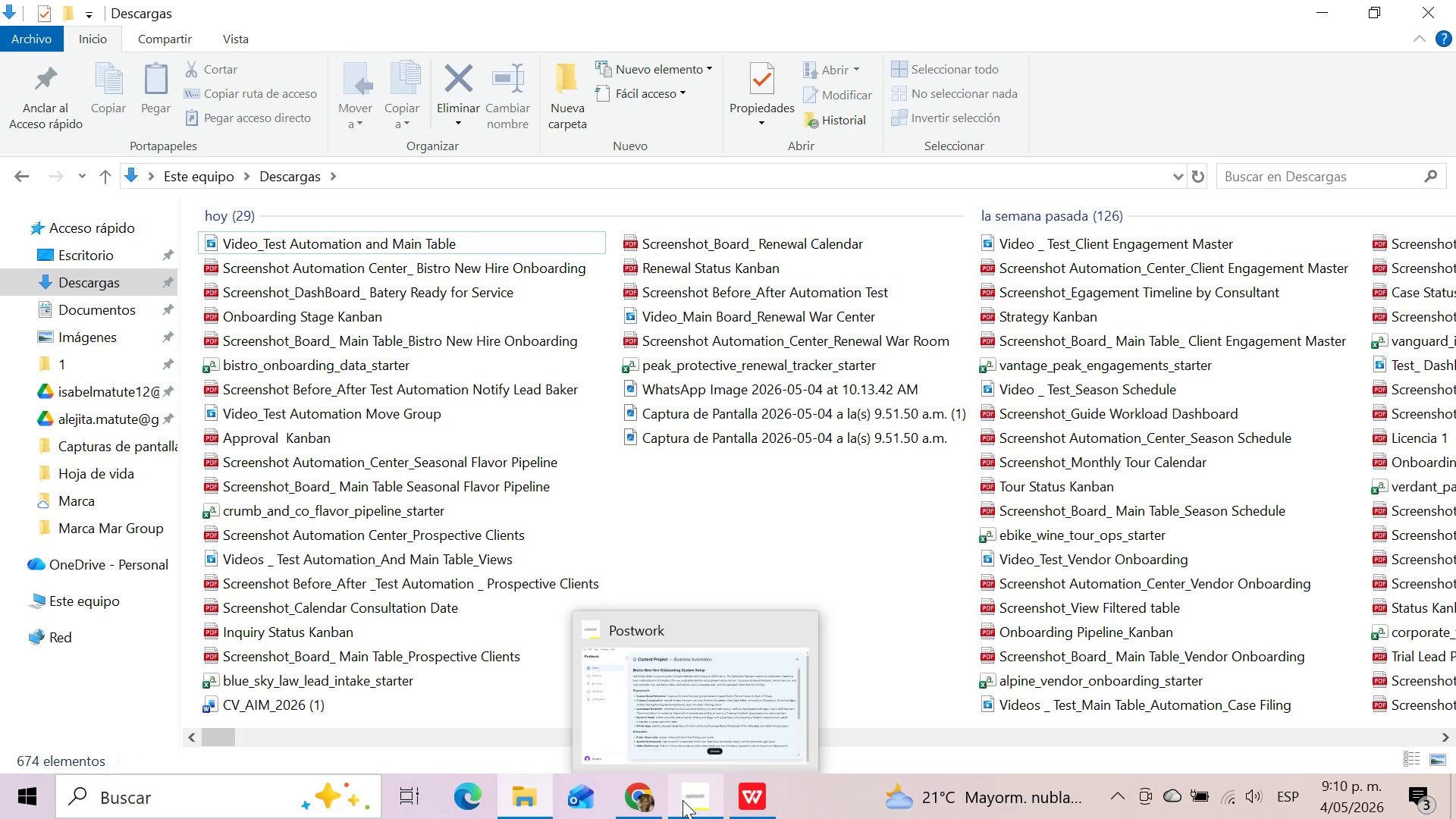 
left_click([651, 794])
 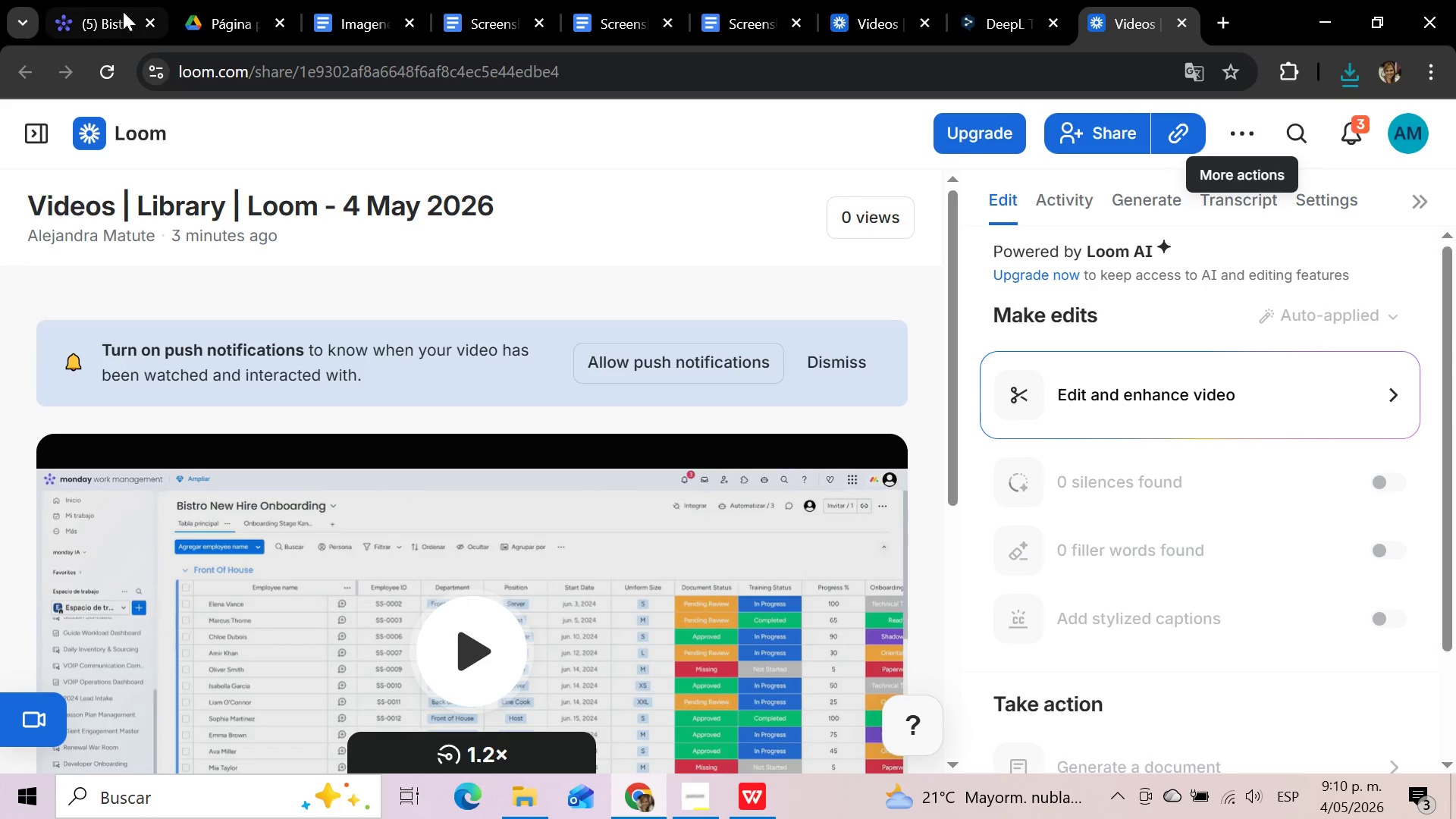 
left_click([120, 10])
 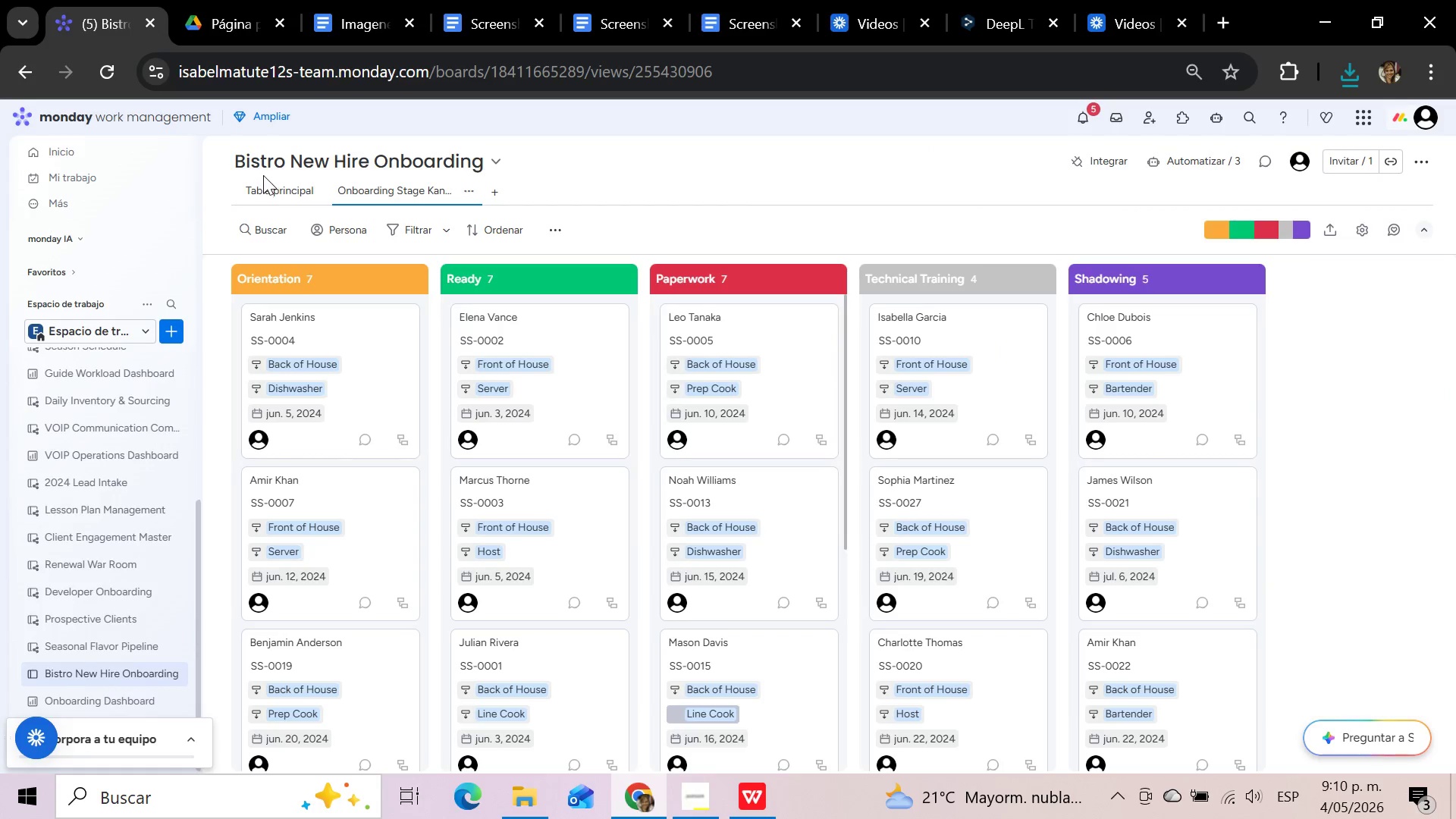 